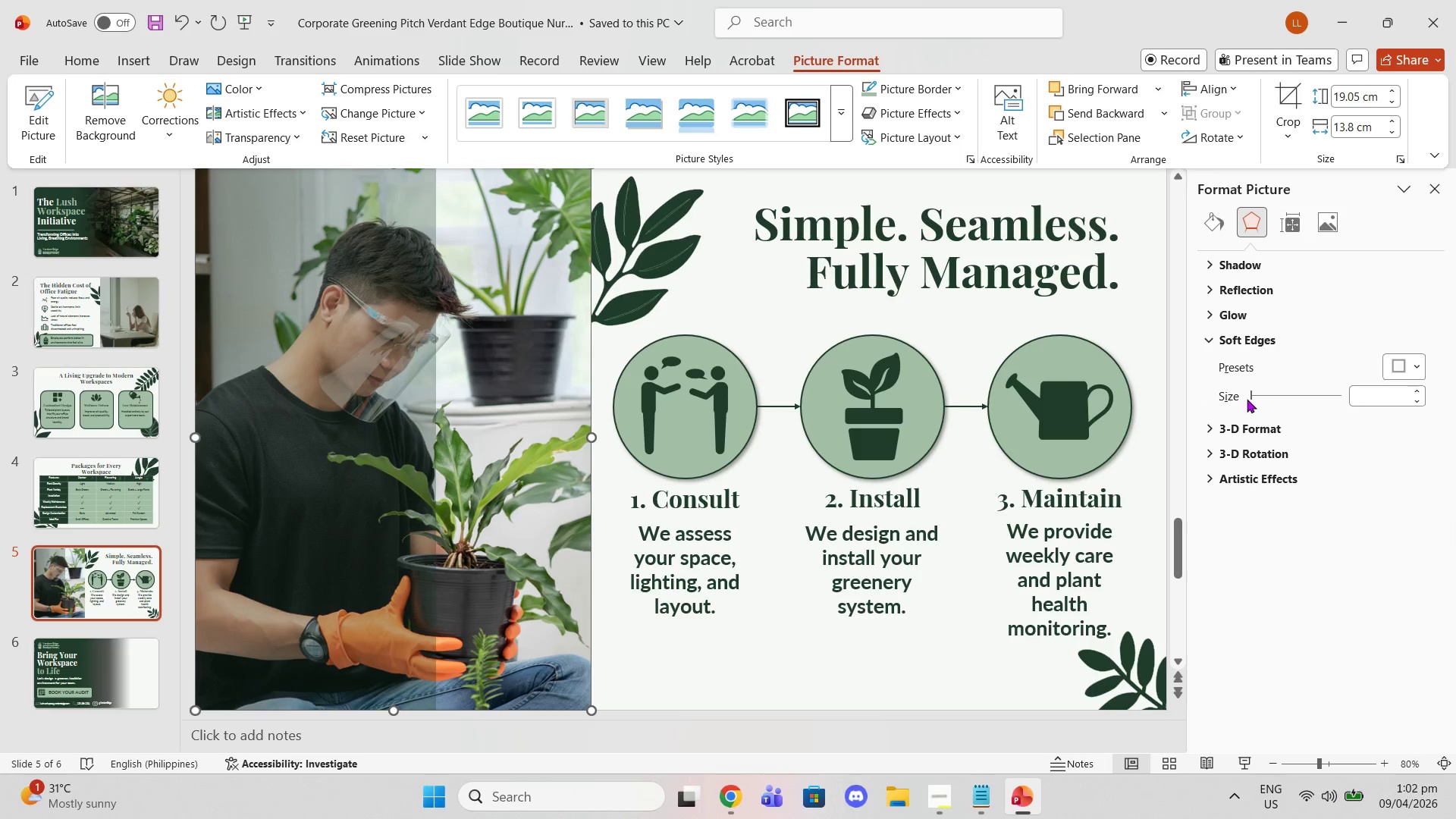 
left_click_drag(start_coordinate=[1255, 399], to_coordinate=[1172, 375])
 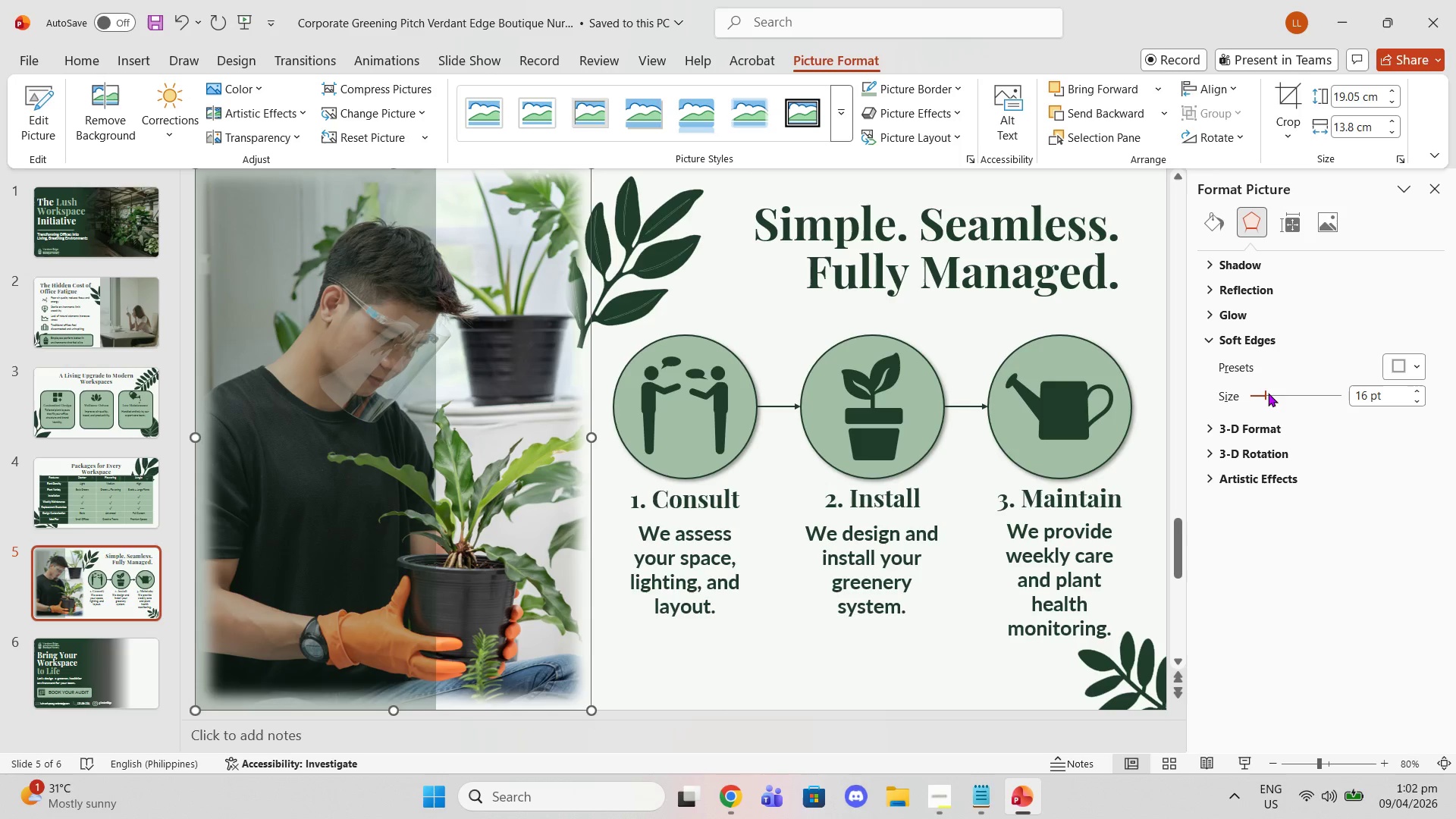 
left_click_drag(start_coordinate=[1264, 391], to_coordinate=[1257, 416])
 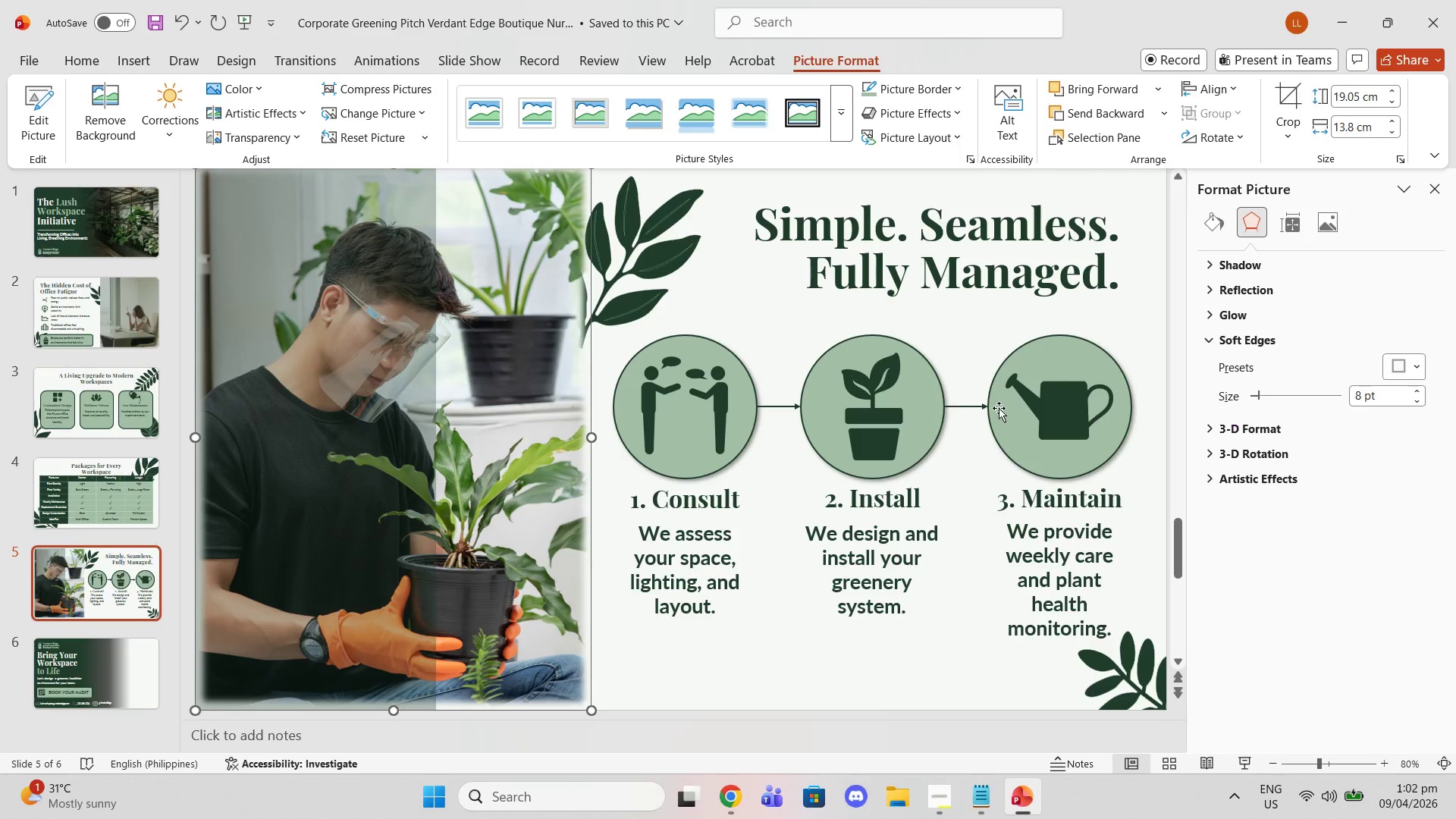 
scroll: coordinate [952, 397], scroll_direction: up, amount: 2.0
 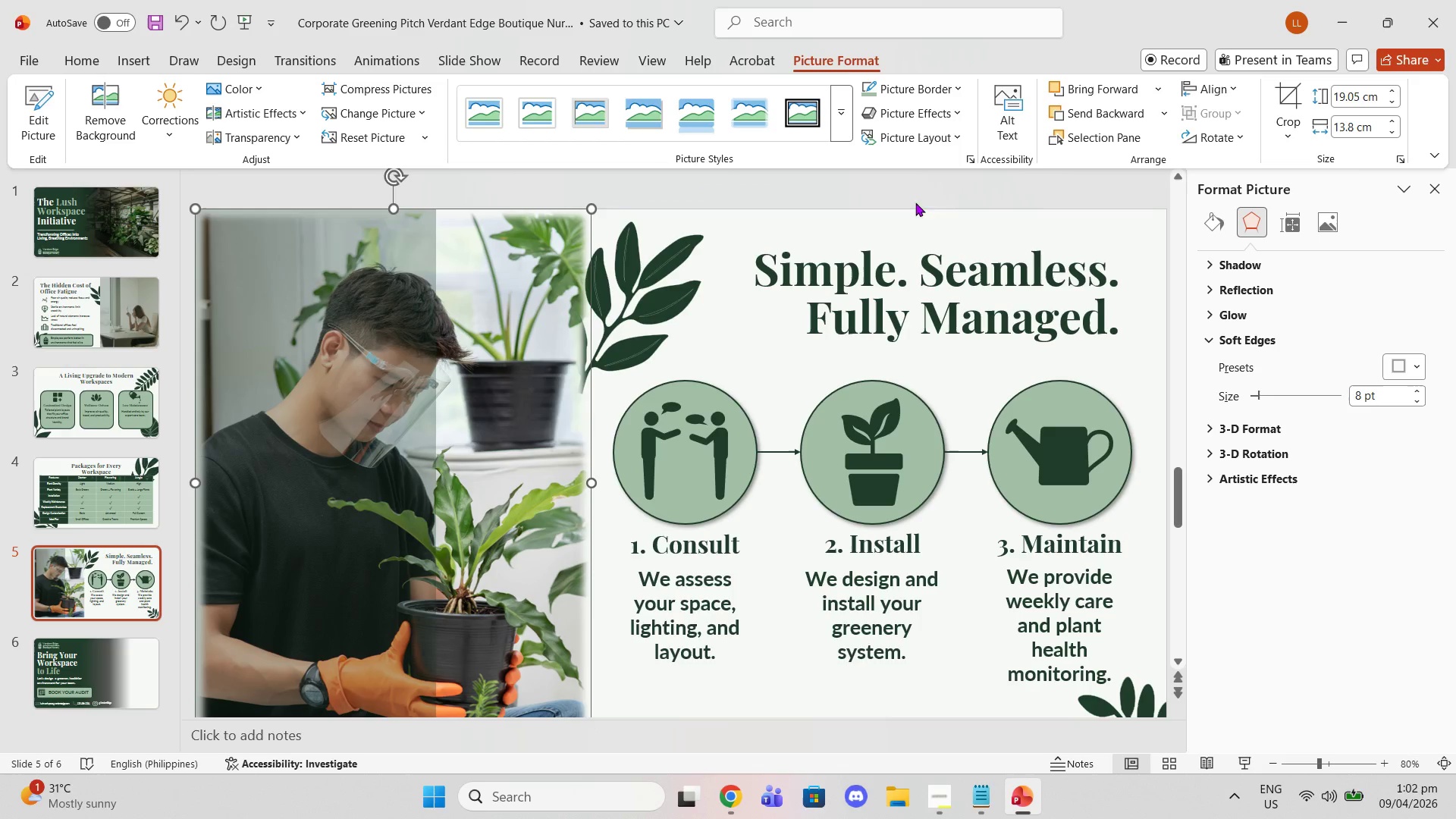 
left_click([915, 178])
 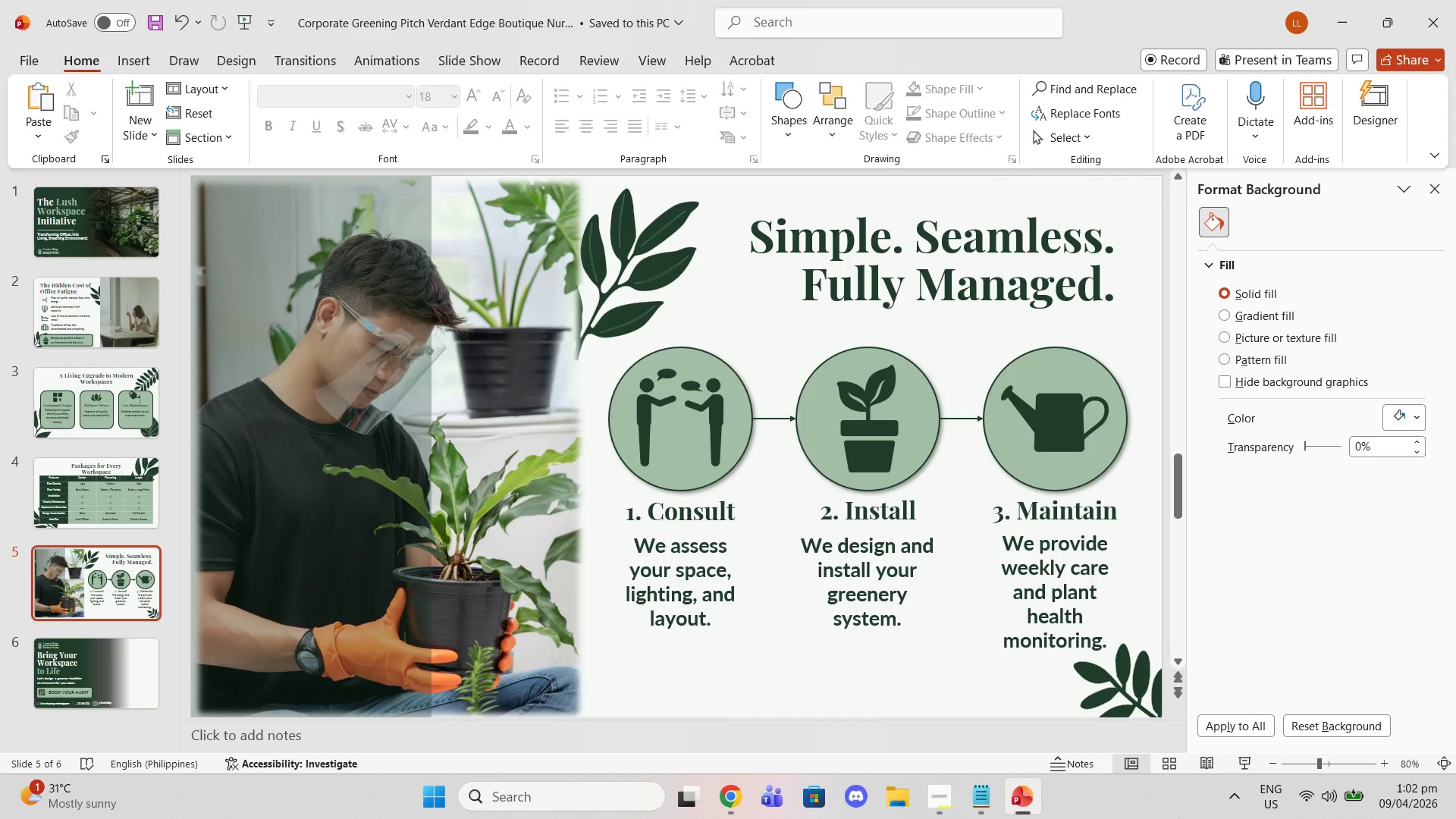 
scroll: coordinate [1099, 641], scroll_direction: down, amount: 2.0
 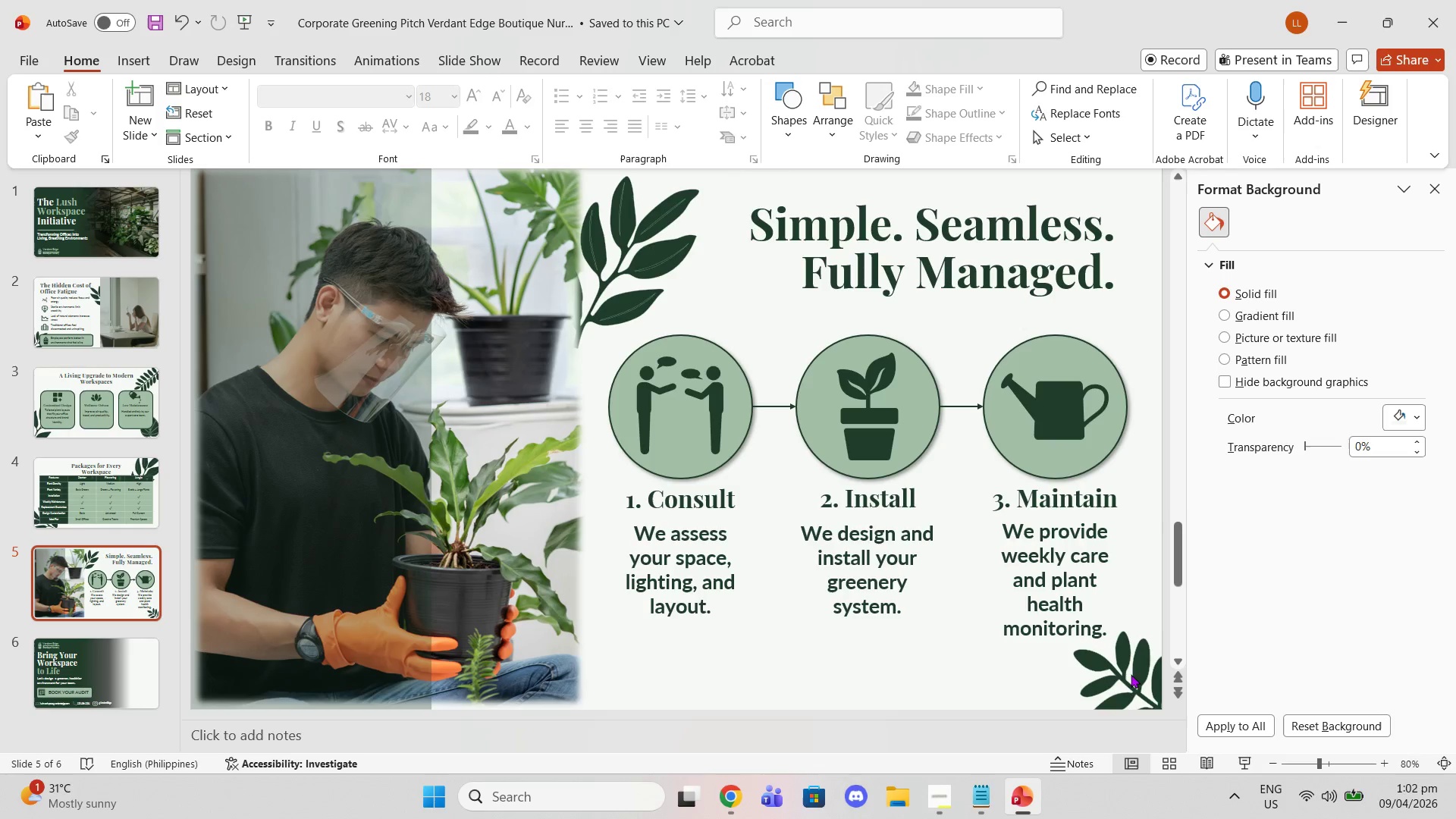 
scroll: coordinate [1131, 674], scroll_direction: up, amount: 1.0
 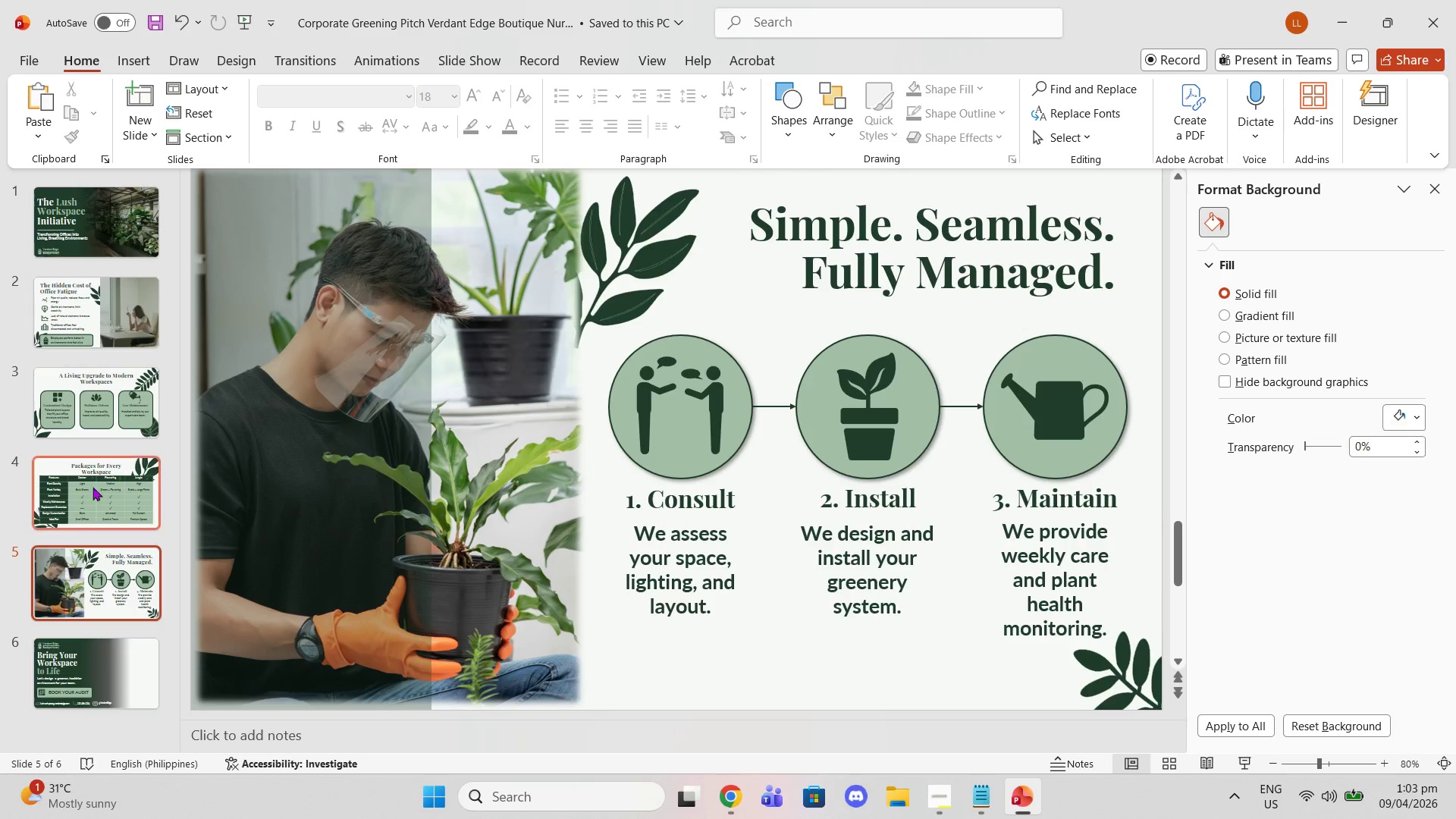 
left_click([291, 457])
 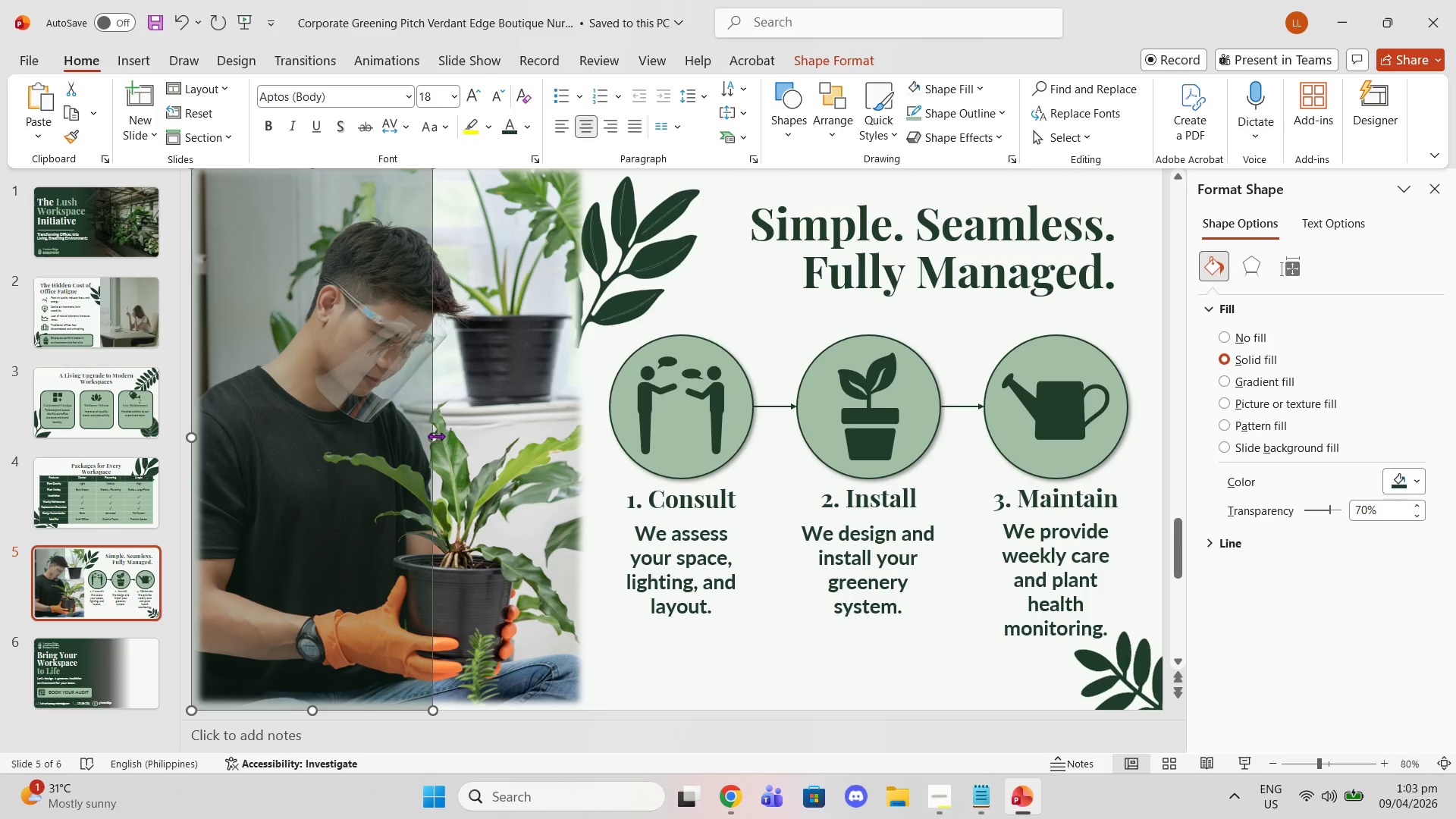 
left_click_drag(start_coordinate=[436, 436], to_coordinate=[585, 448])
 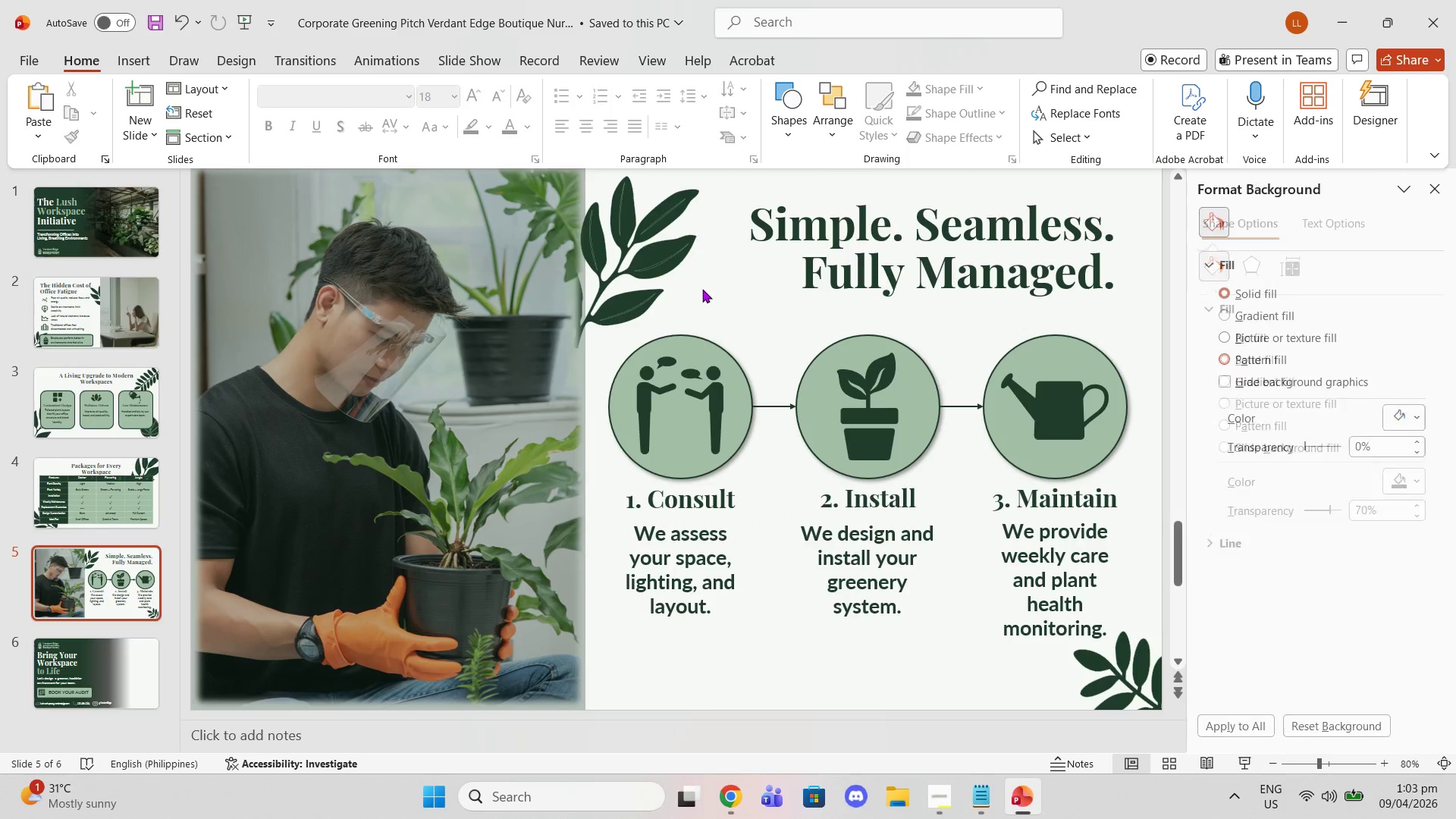 
scroll: coordinate [726, 308], scroll_direction: up, amount: 1.0
 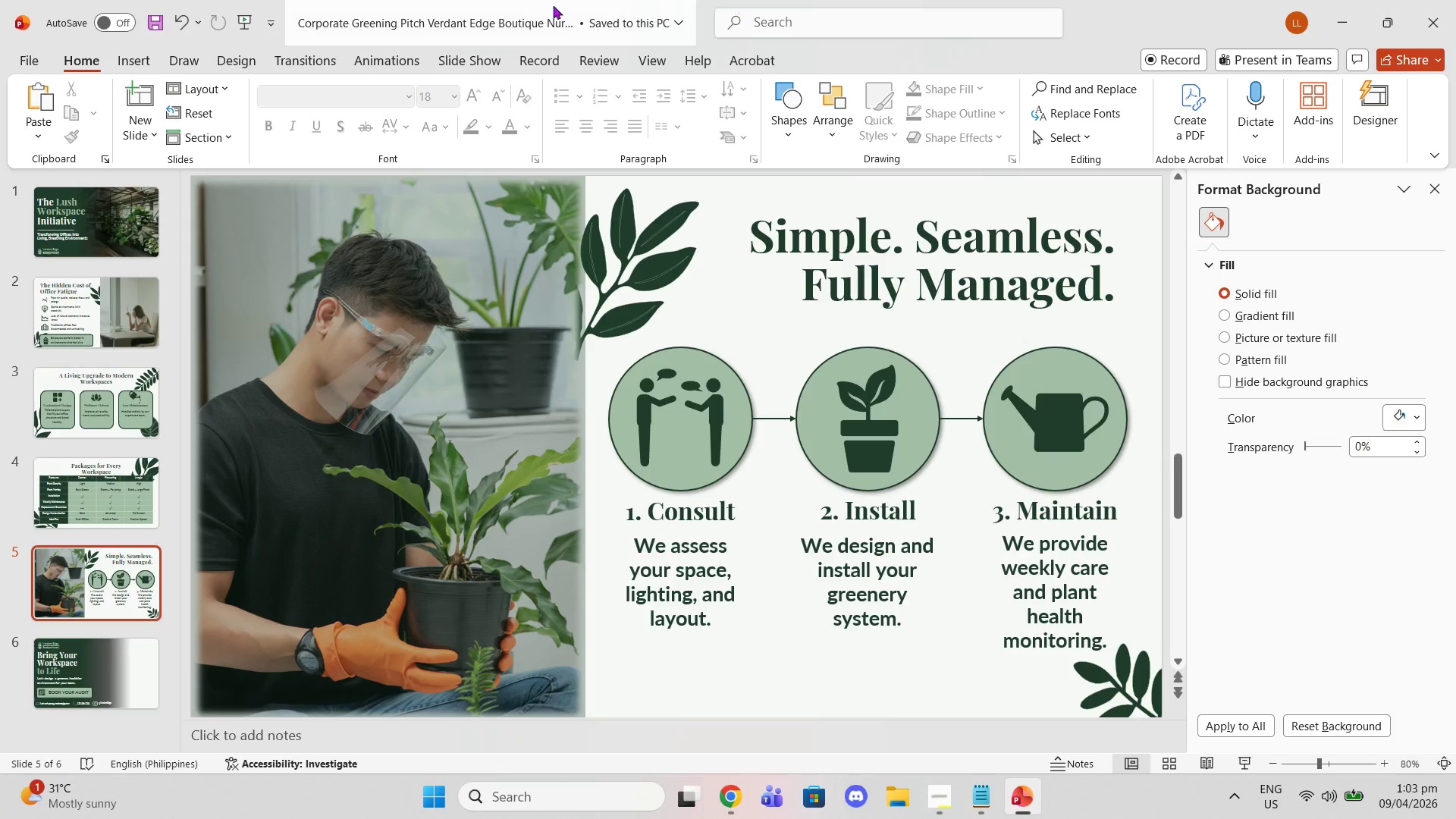 
key(Control+Z)
 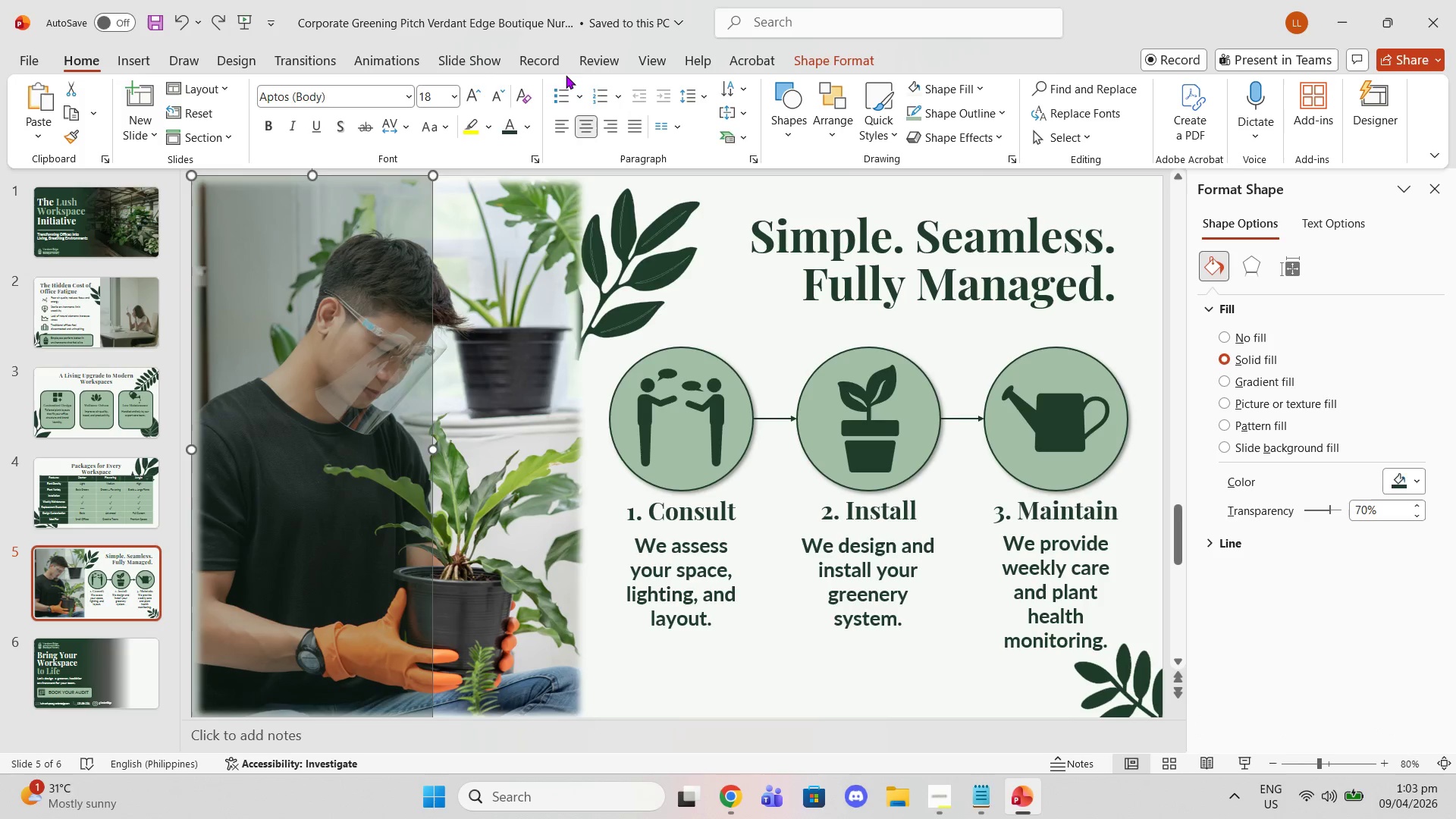 
key(Control+Z)
 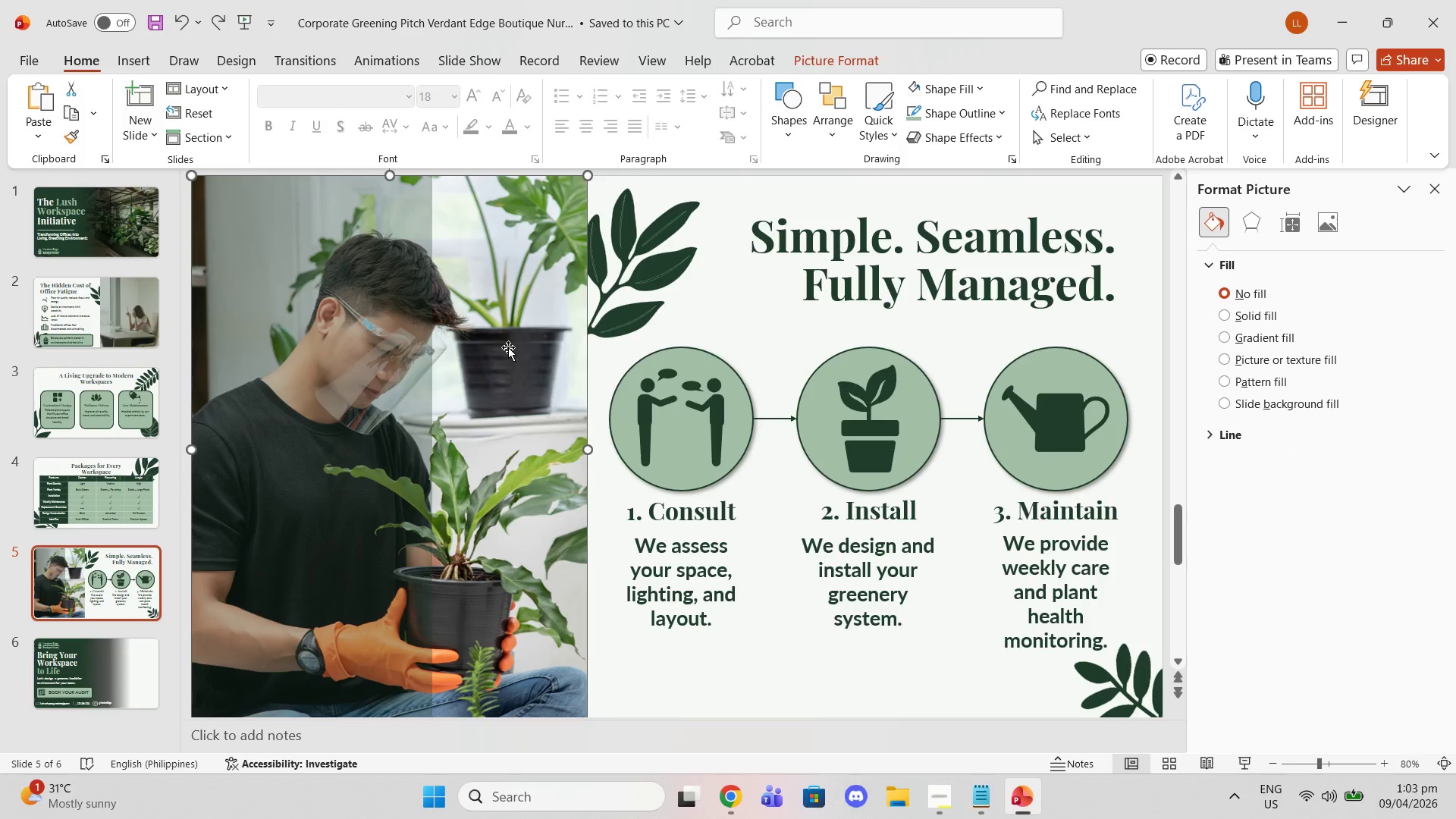 
hold_key(key=ControlLeft, duration=1.5)
 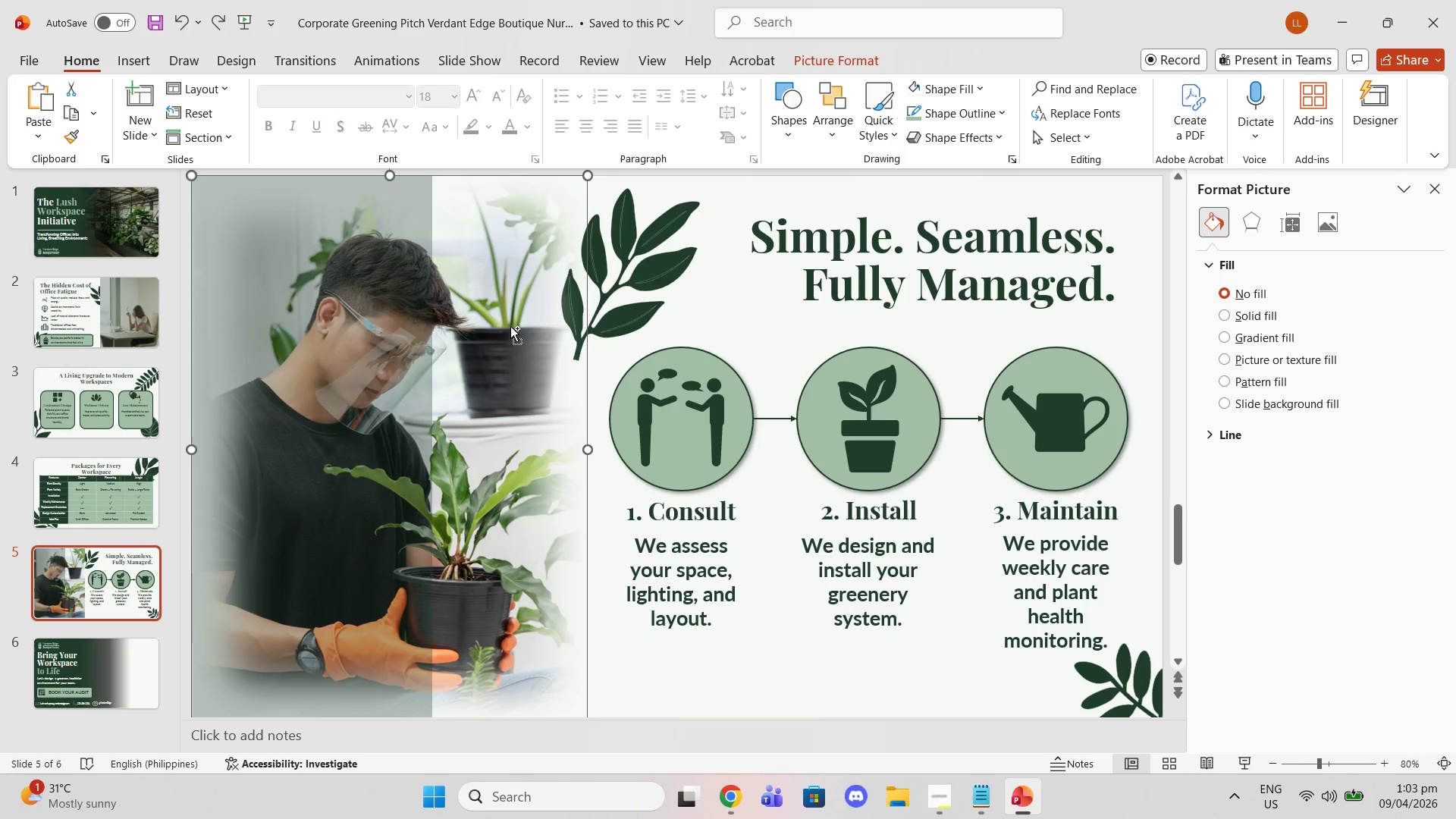 
key(Control+Z)
 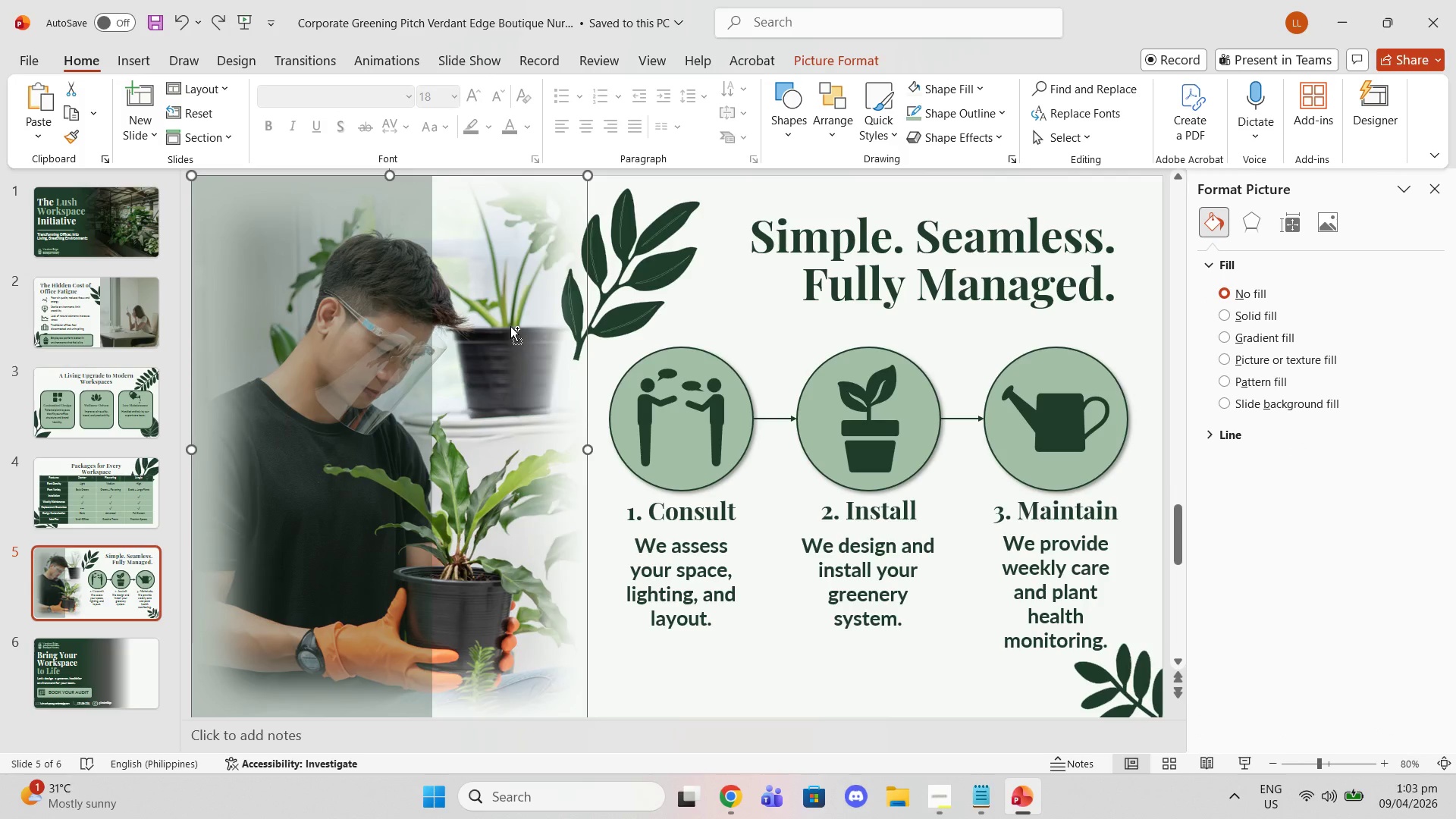 
key(Control+Z)
 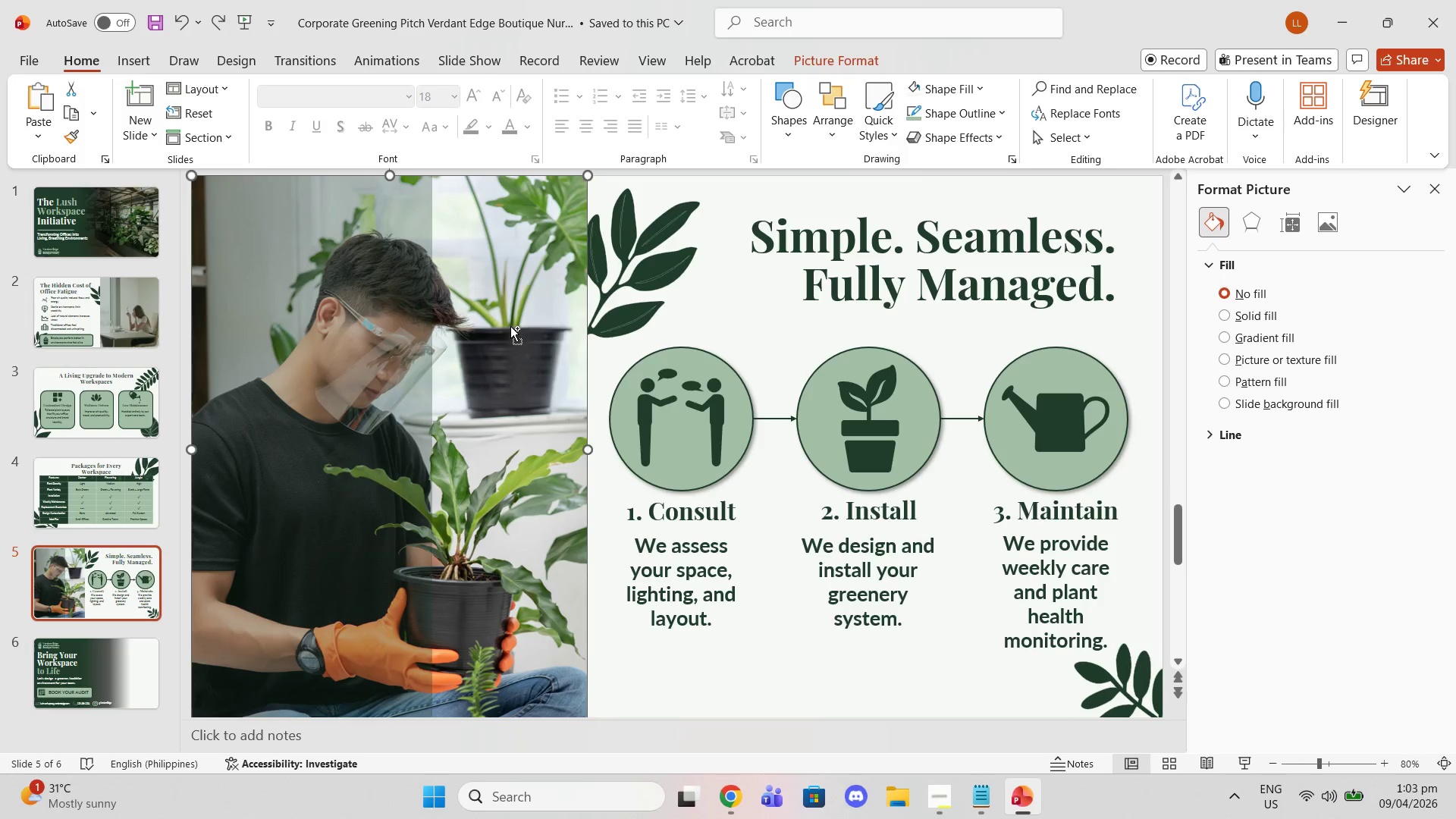 
key(Control+Z)
 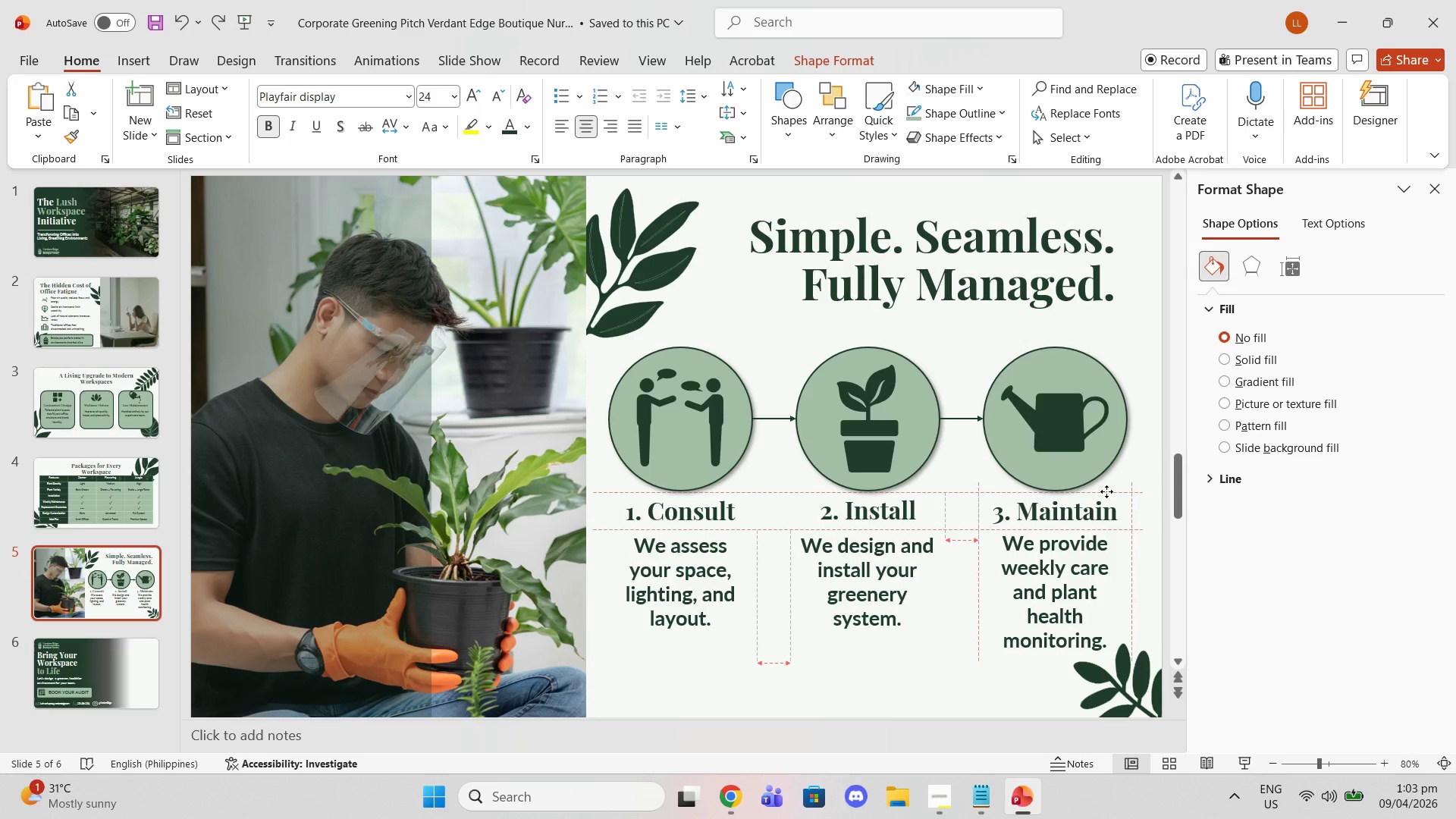 
wait(10.47)
 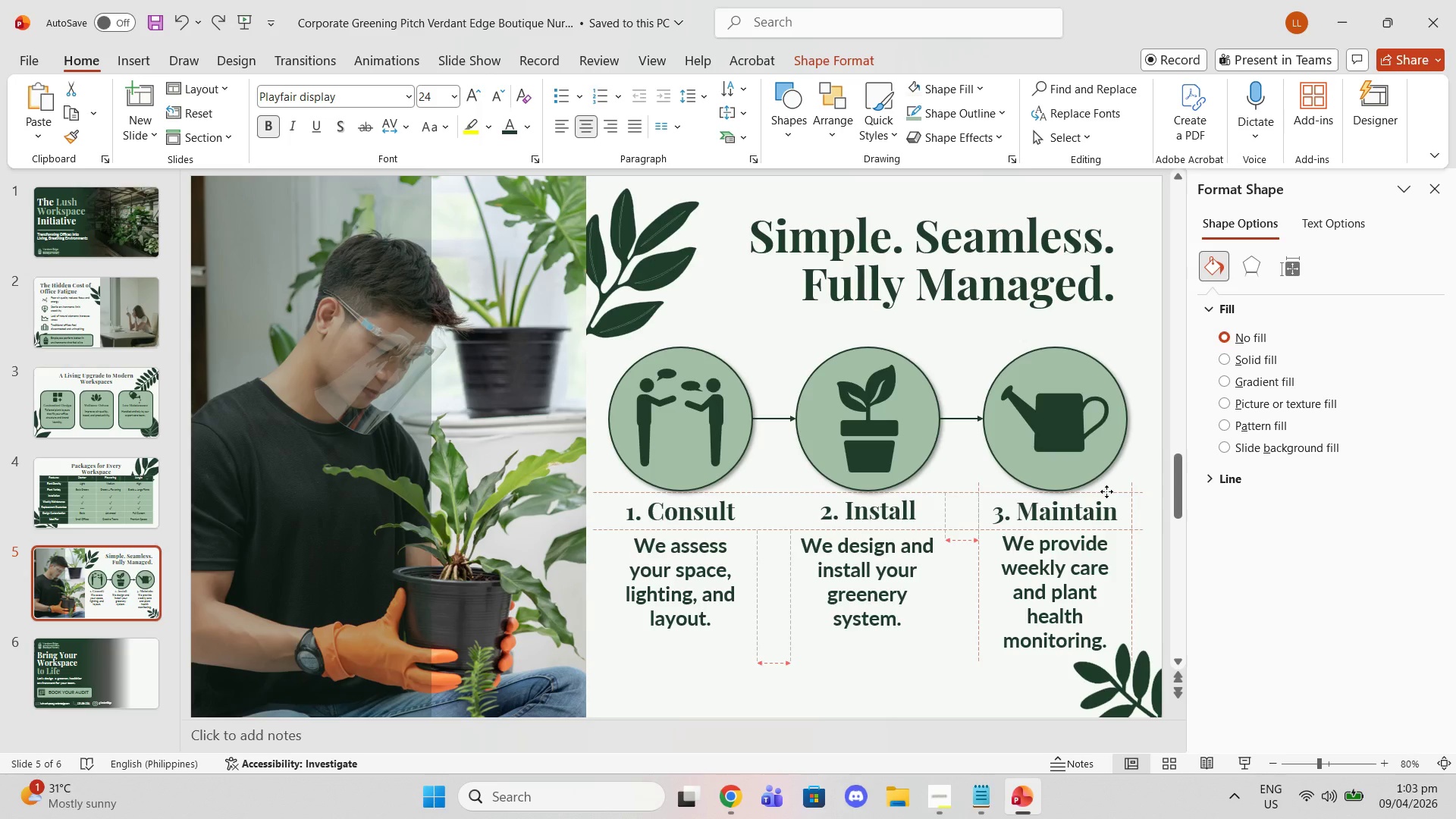 
left_click([1151, 411])
 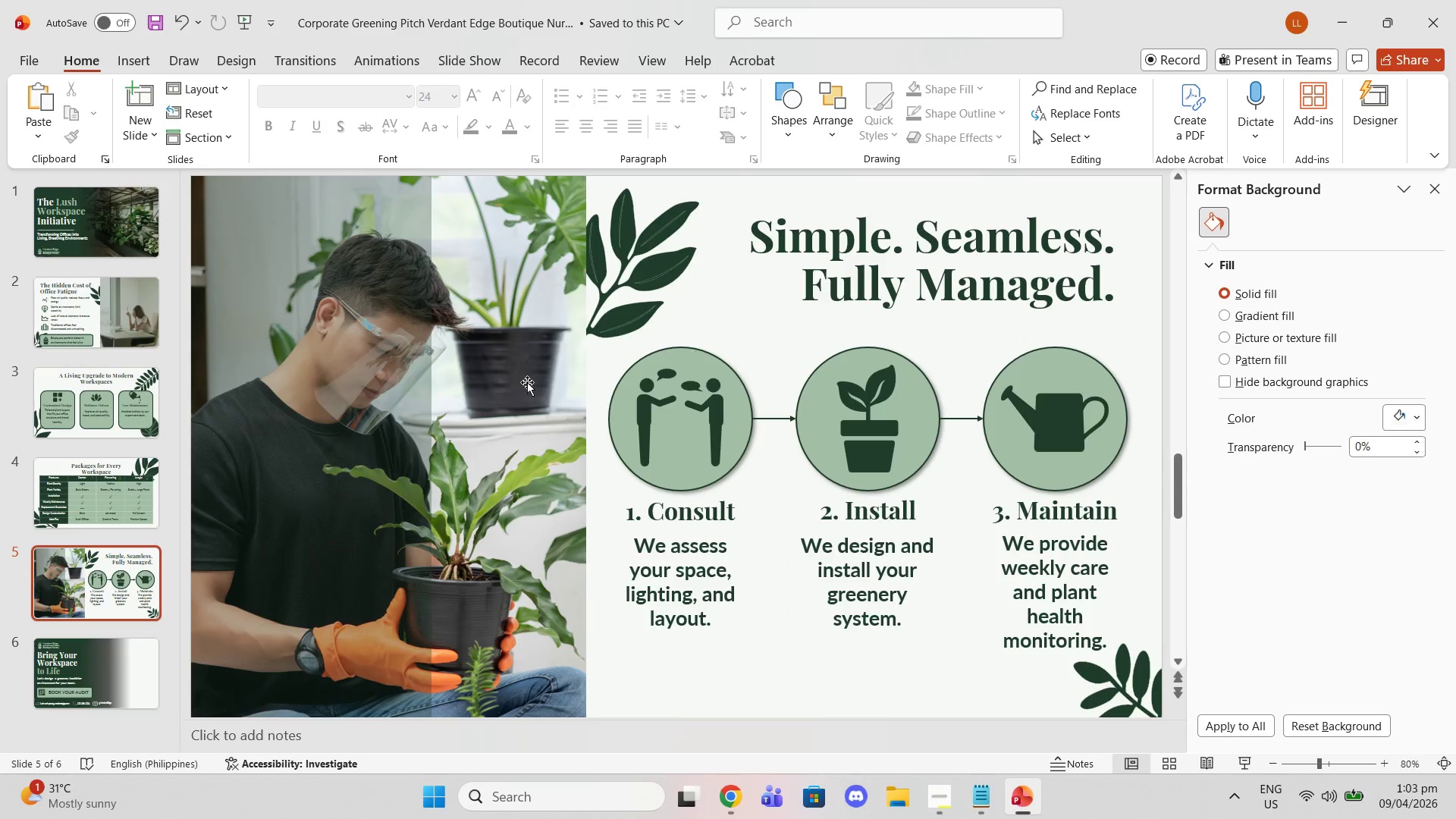 
left_click([518, 385])
 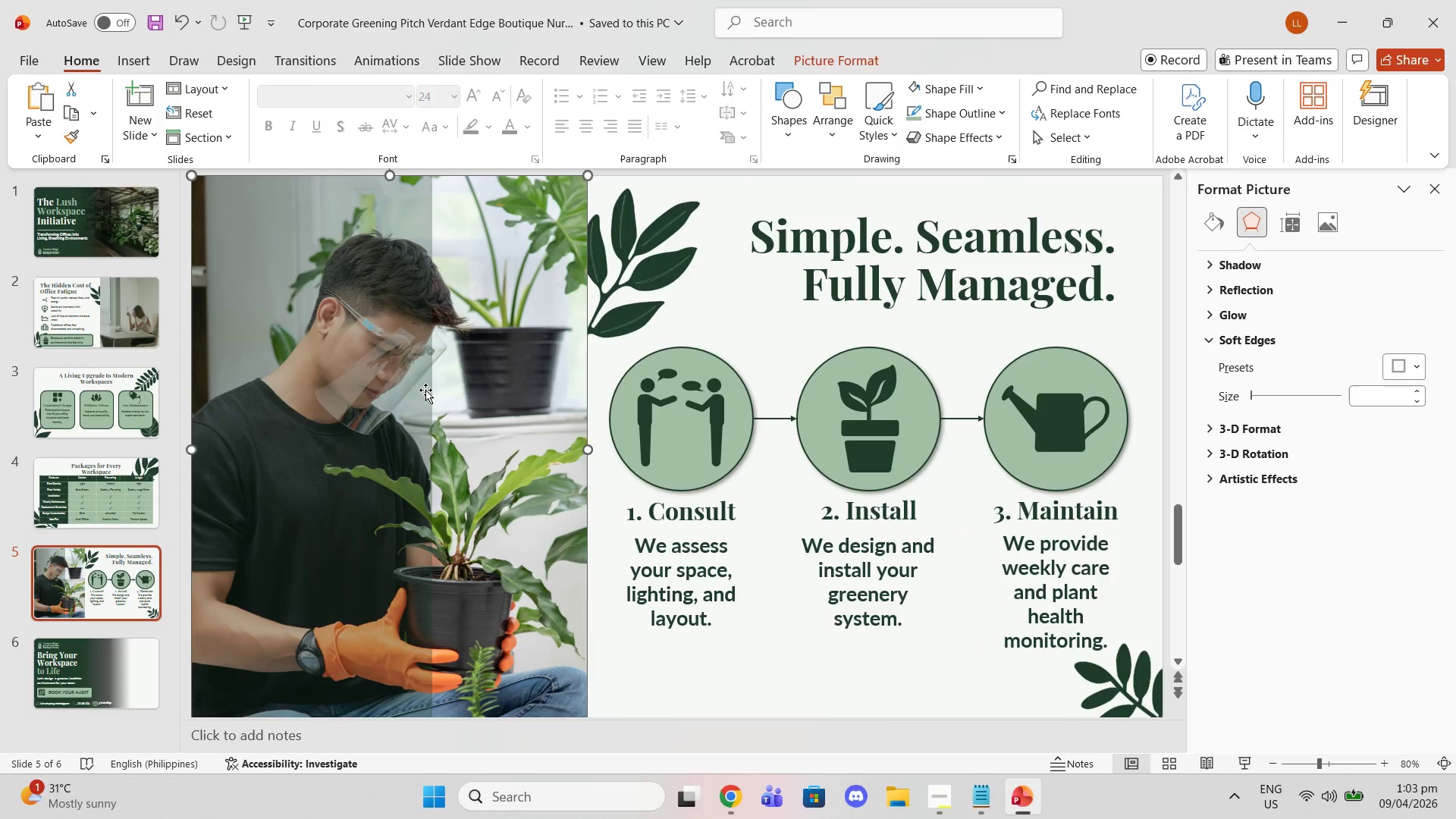 
left_click([425, 390])
 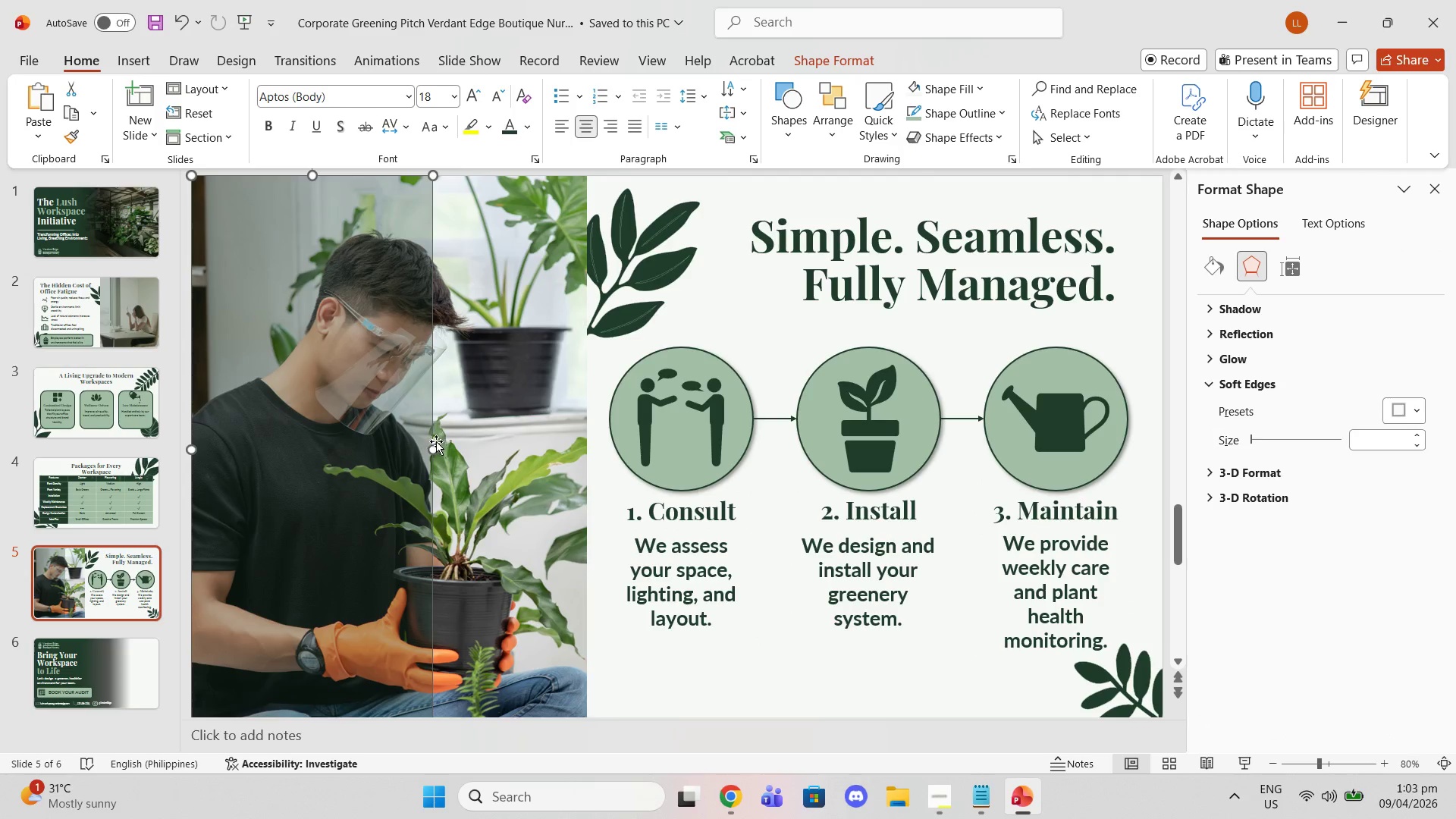 
left_click_drag(start_coordinate=[432, 447], to_coordinate=[588, 445])
 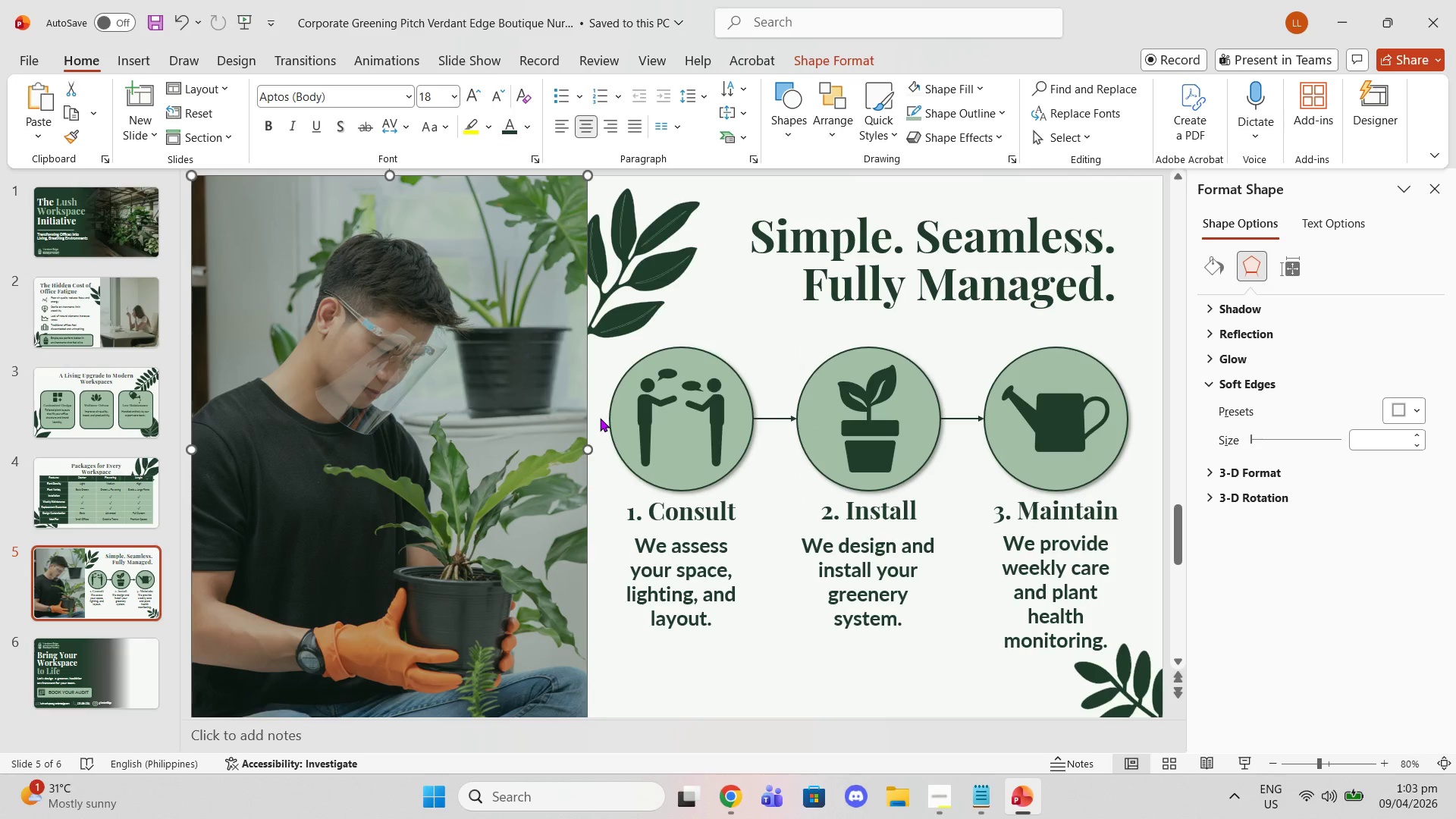 
left_click([600, 418])
 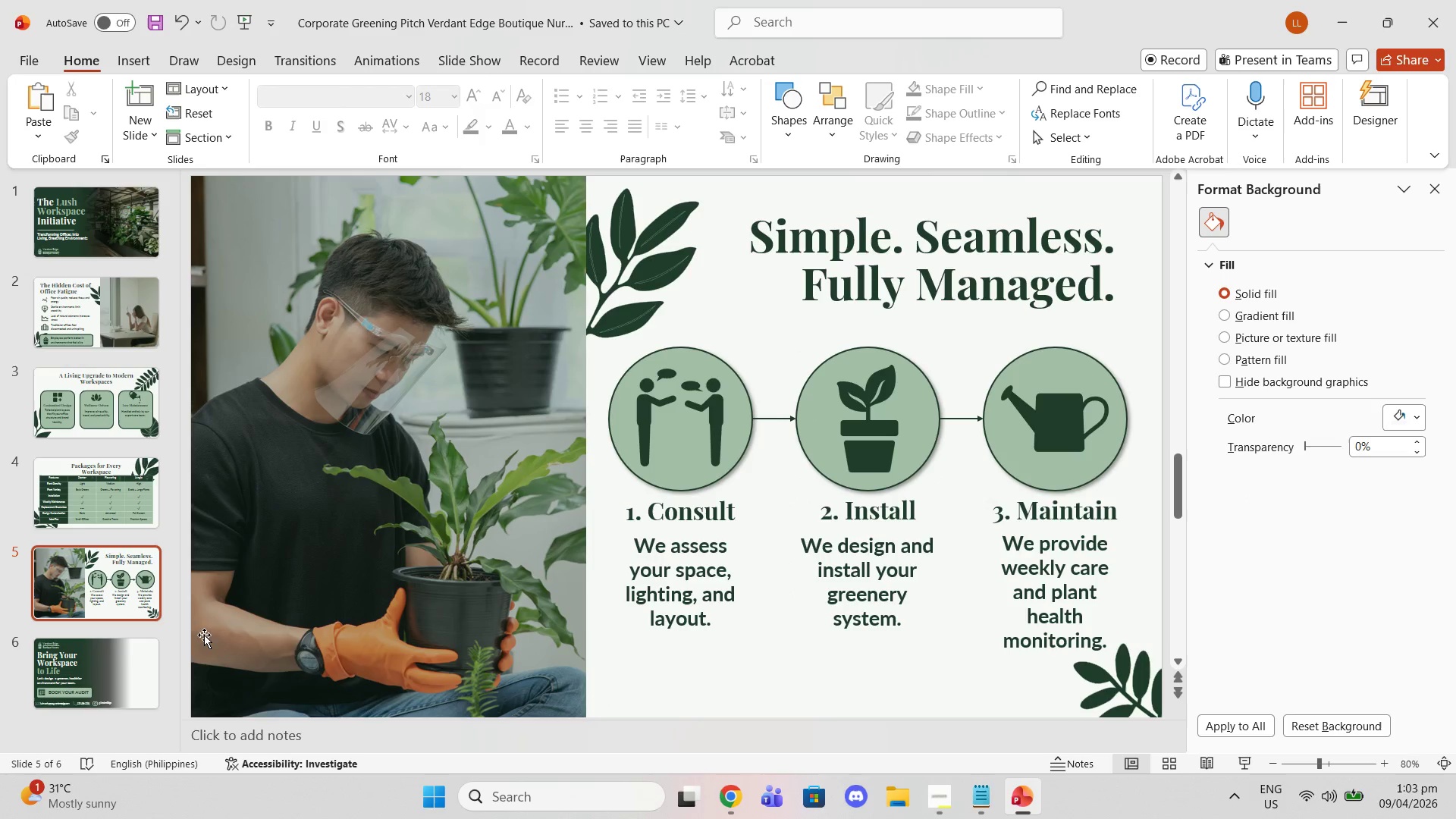 
left_click([157, 674])
 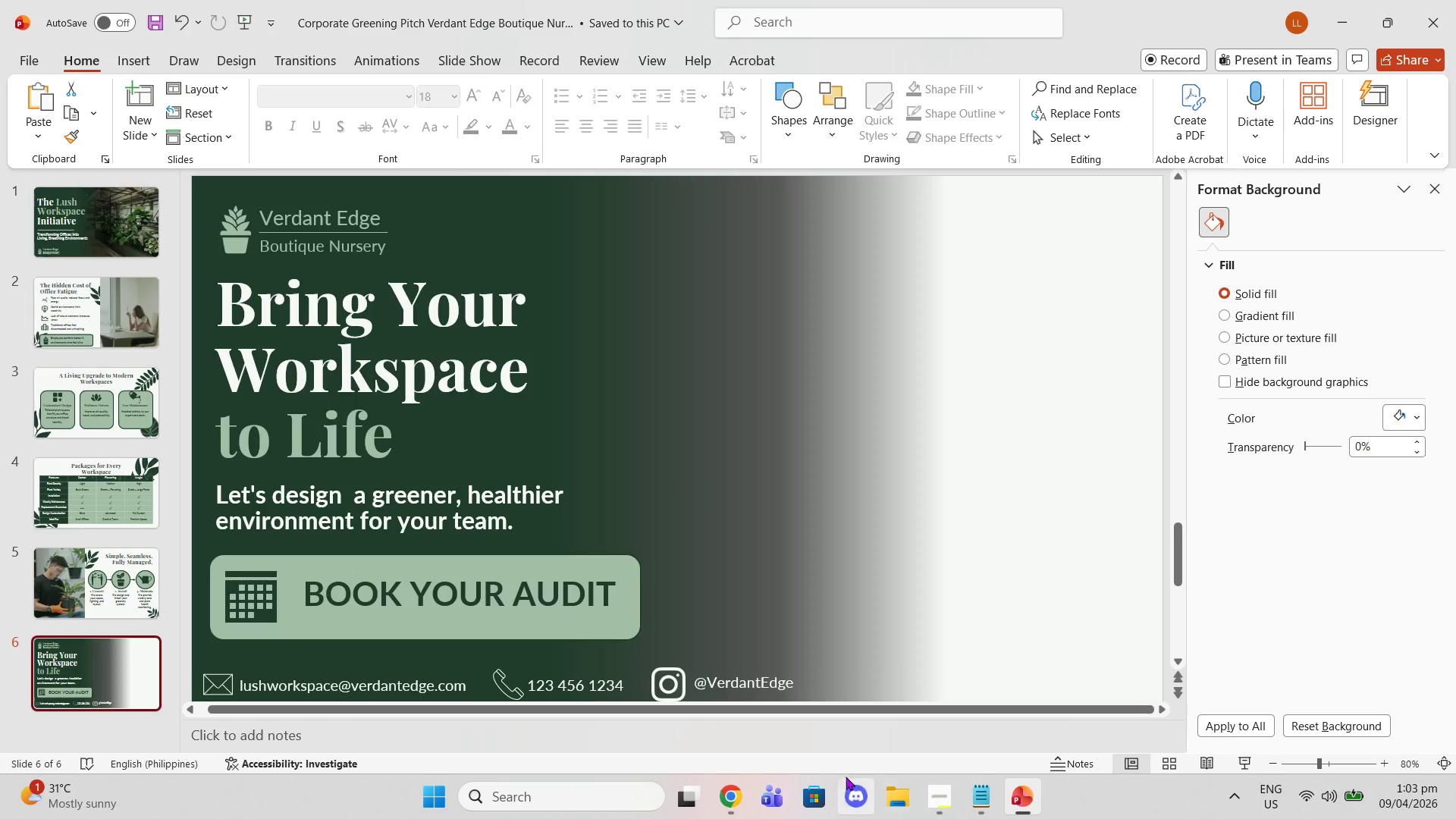 
scroll: coordinate [893, 689], scroll_direction: down, amount: 1.0
 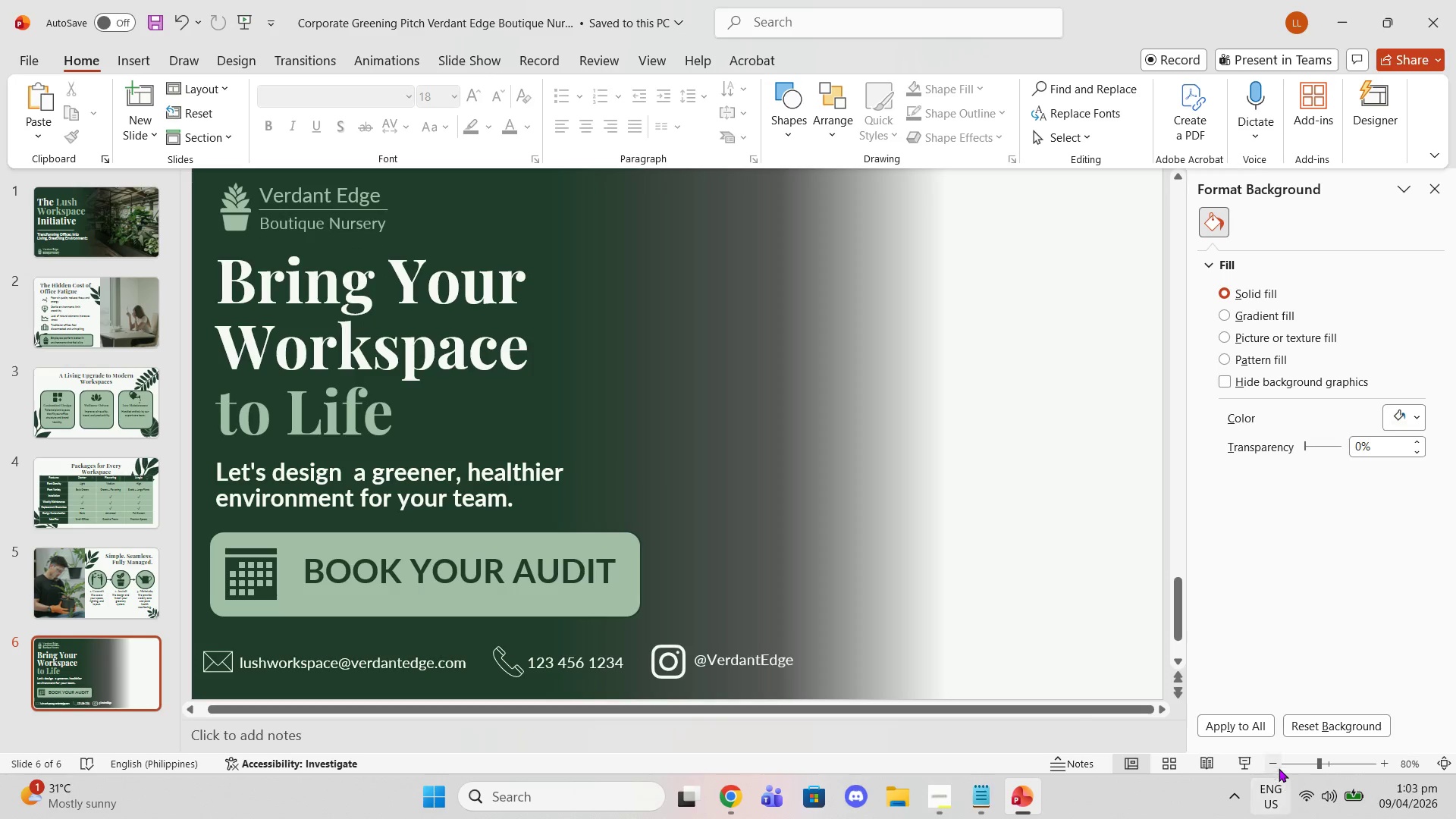 
double_click([1278, 768])
 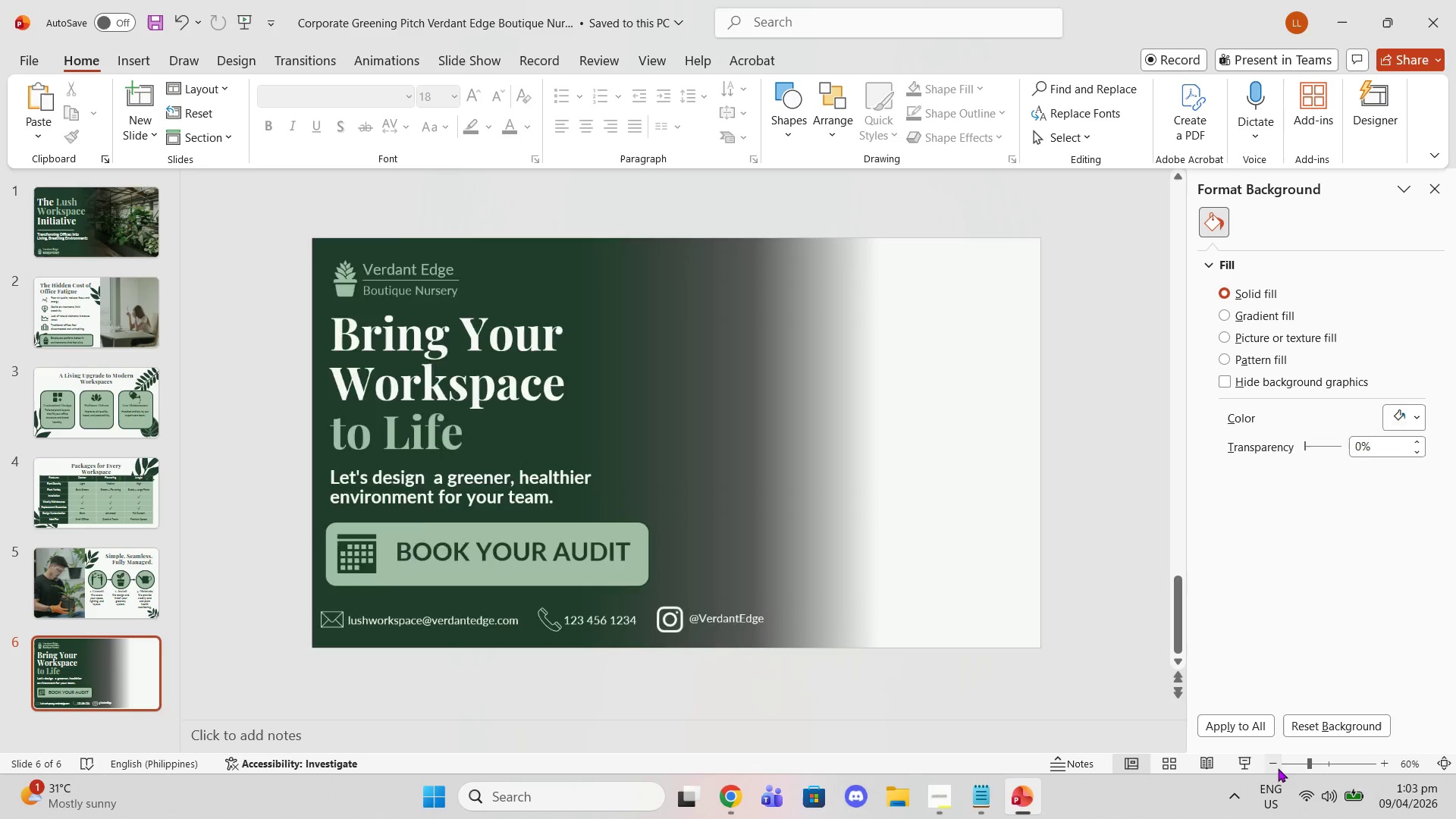 
triple_click([1278, 768])
 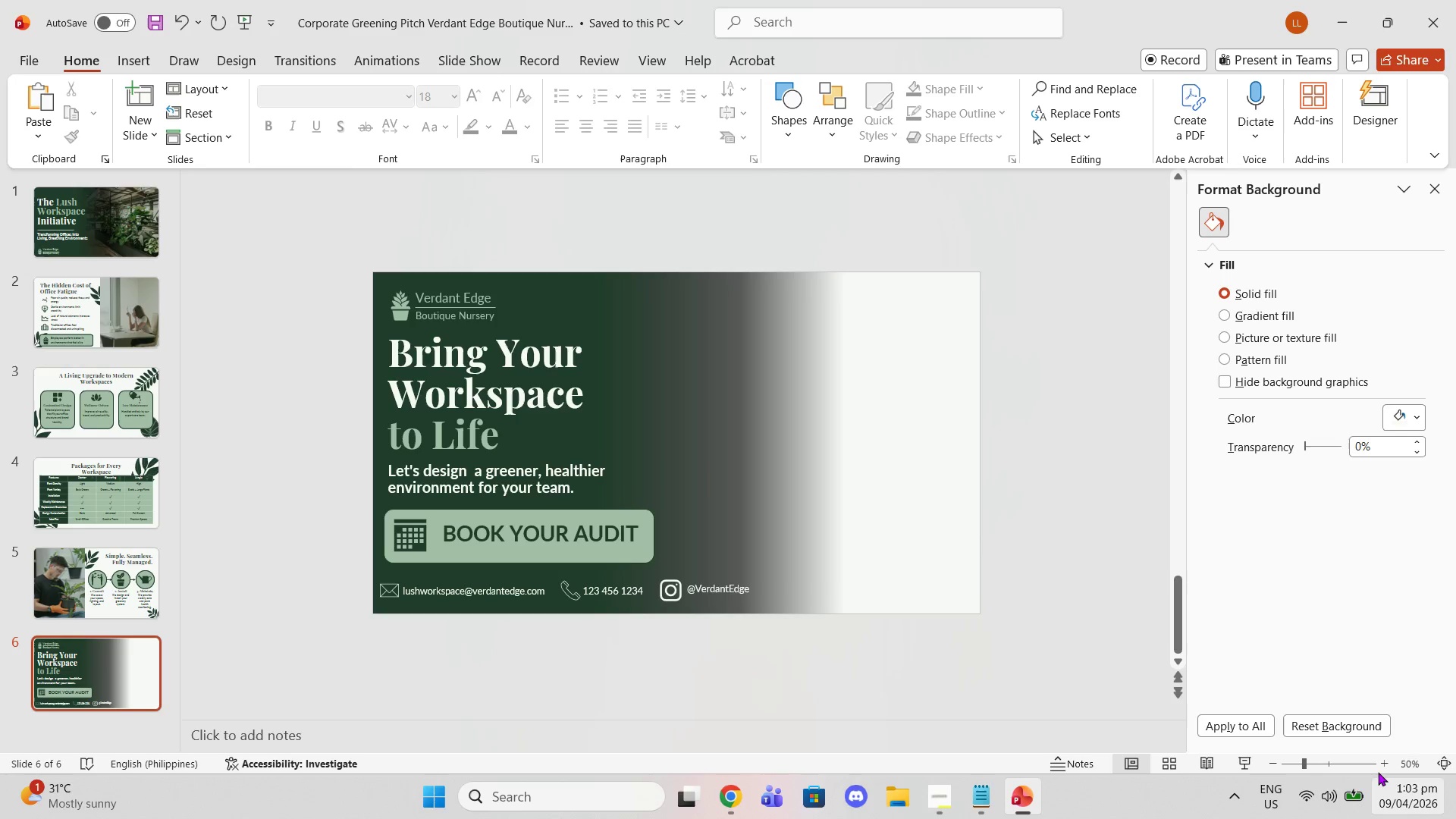 
left_click([1380, 766])
 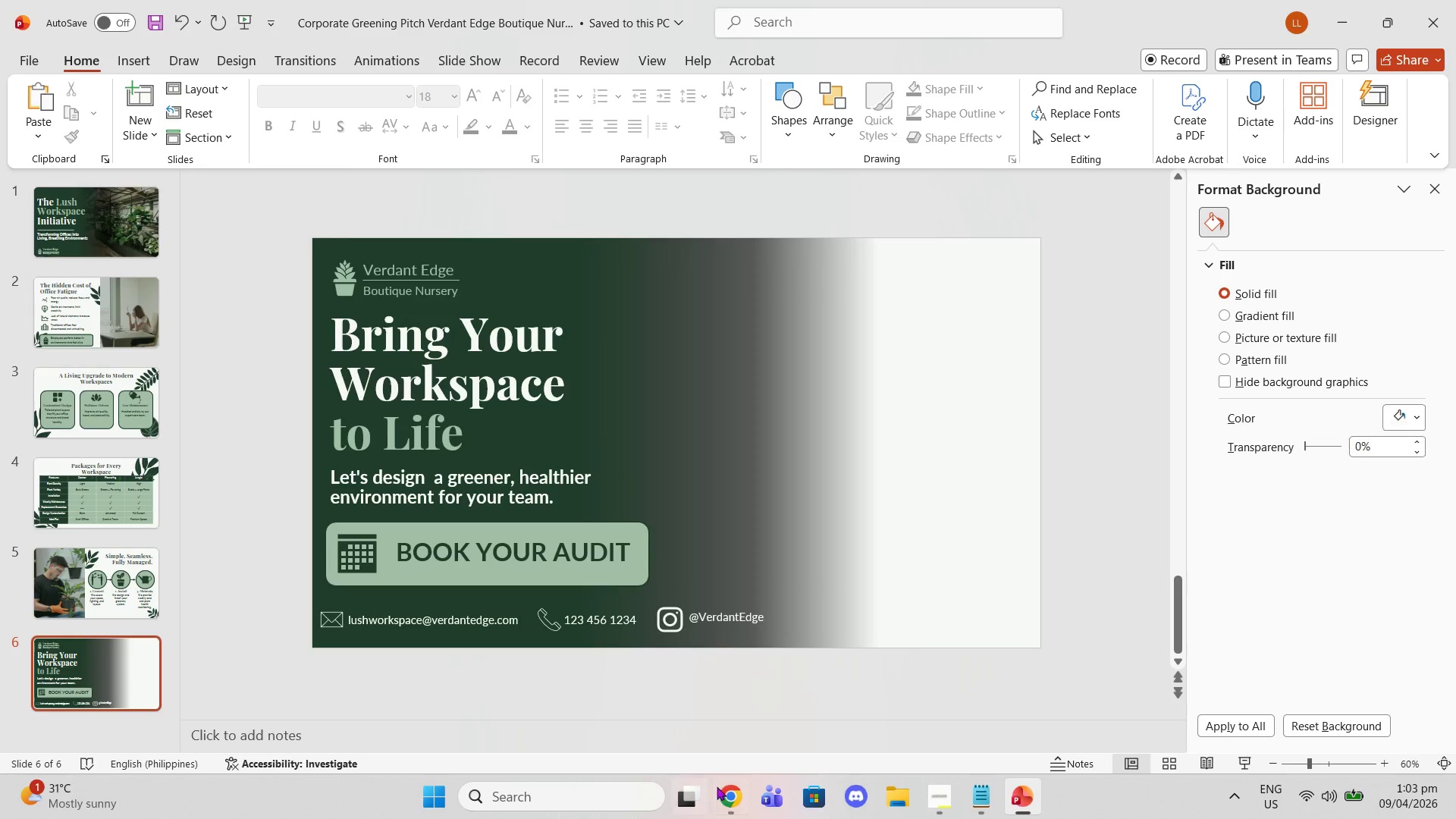 
left_click([723, 788])
 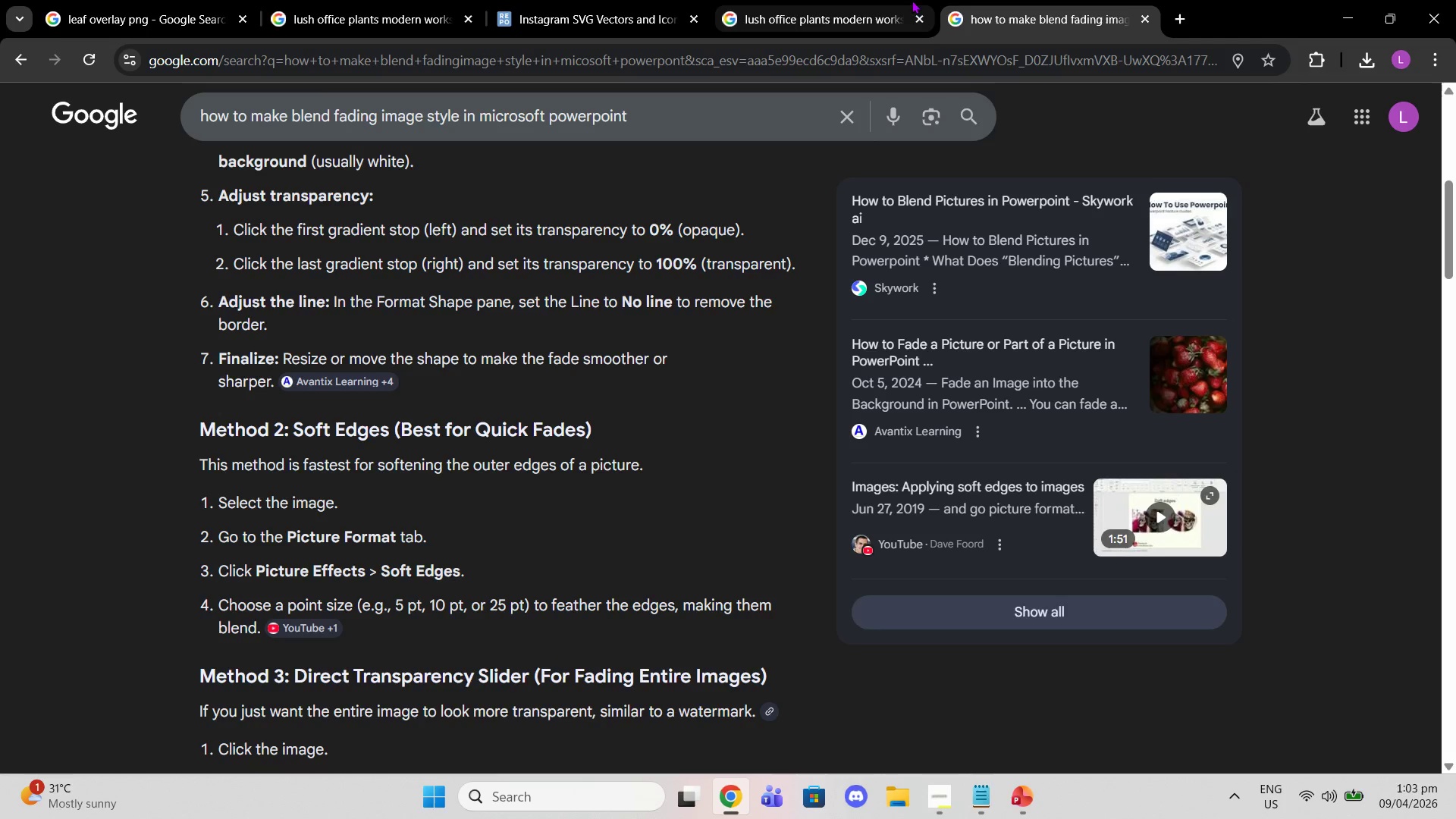 
scroll: coordinate [613, 253], scroll_direction: up, amount: 10.0
 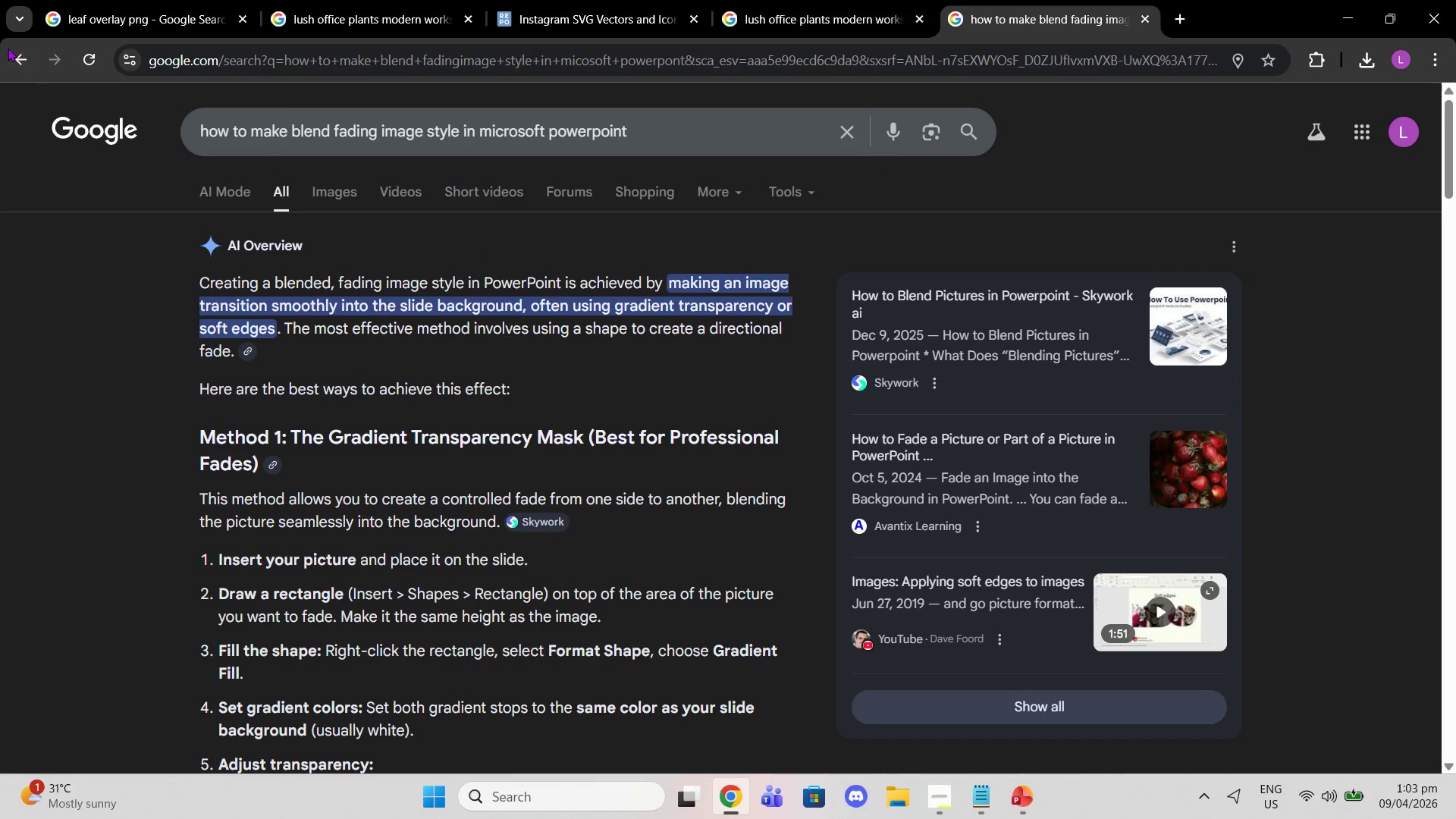 
left_click([11, 48])
 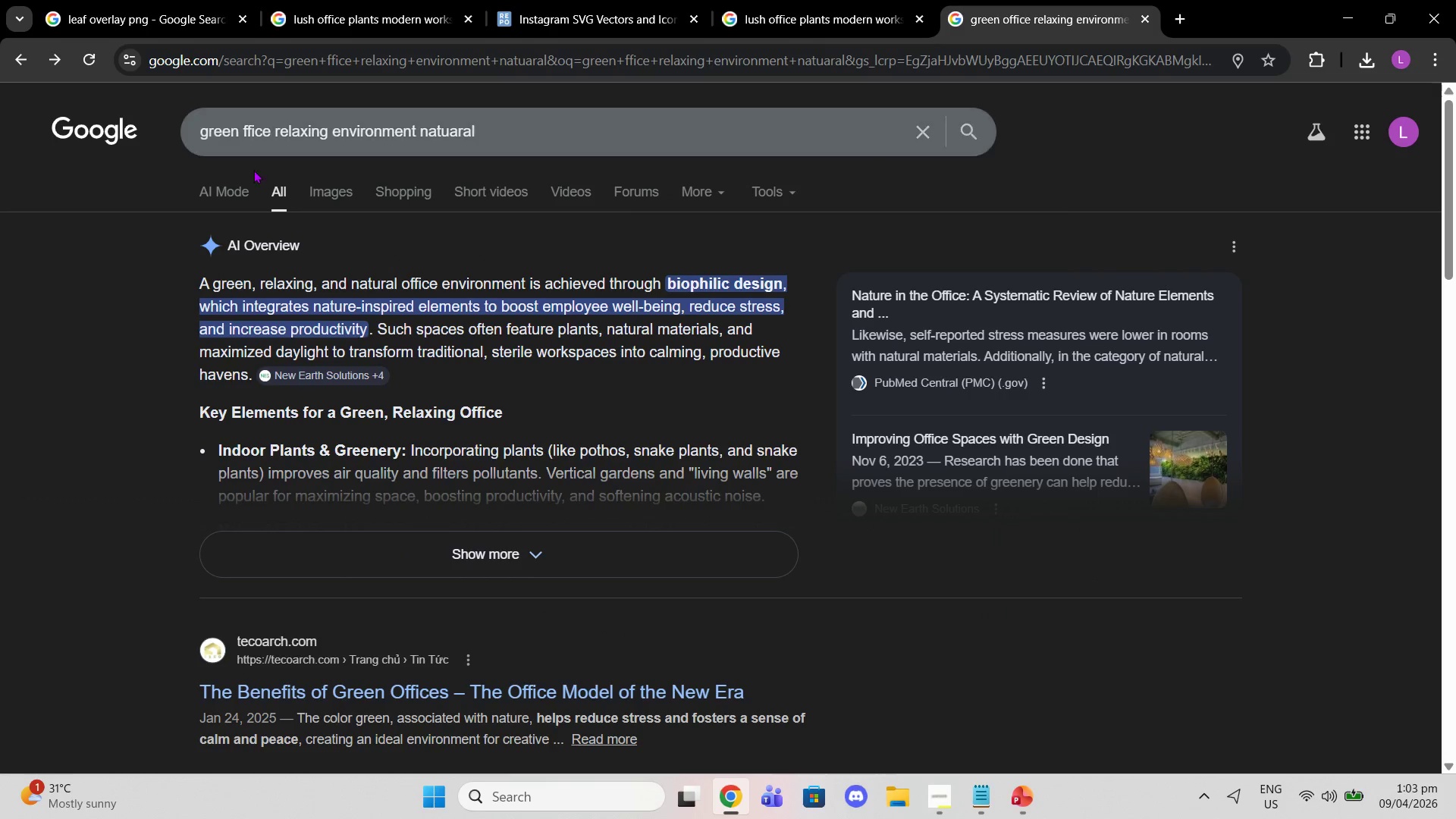 
left_click([331, 196])
 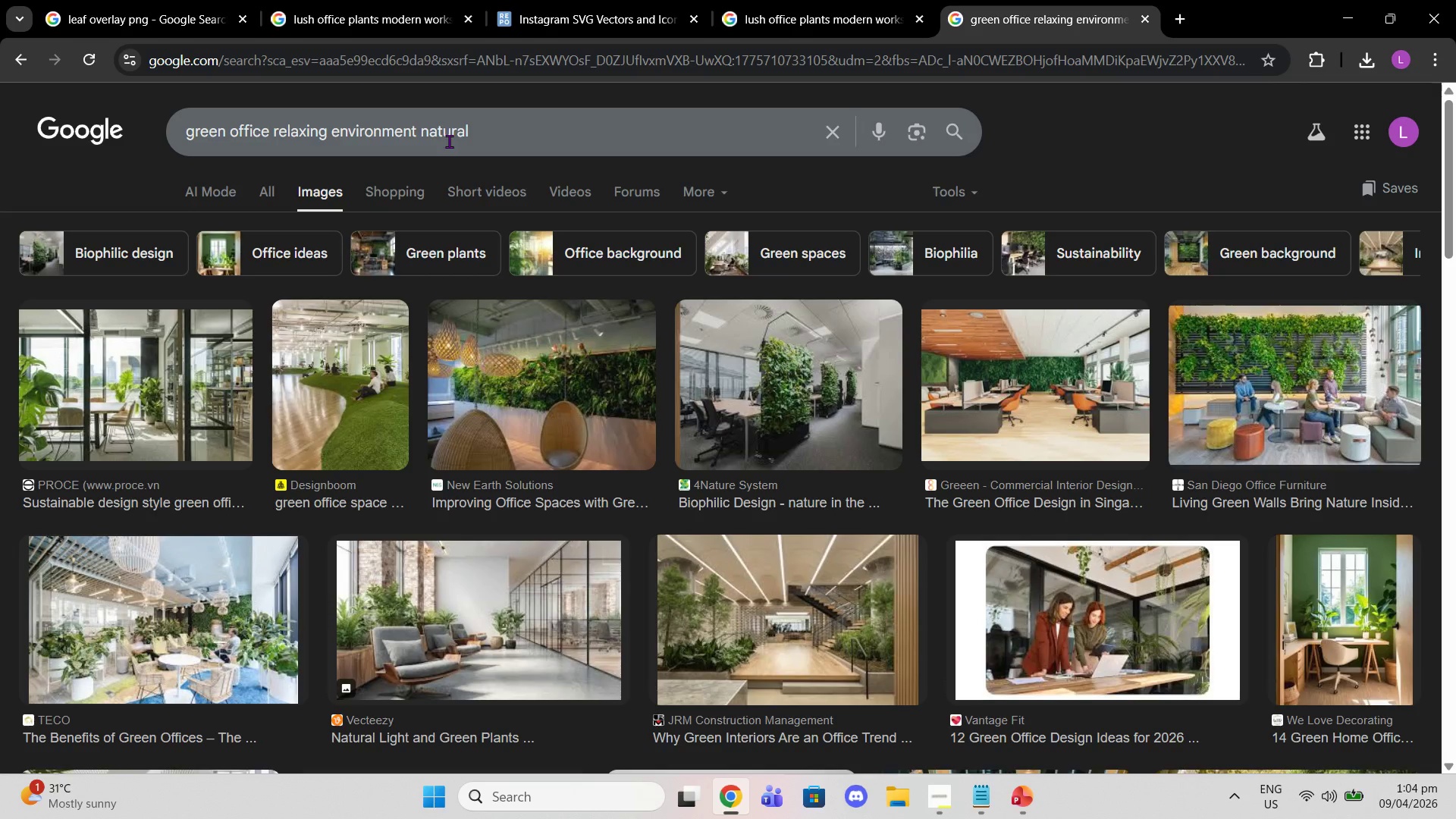 
wait(22.08)
 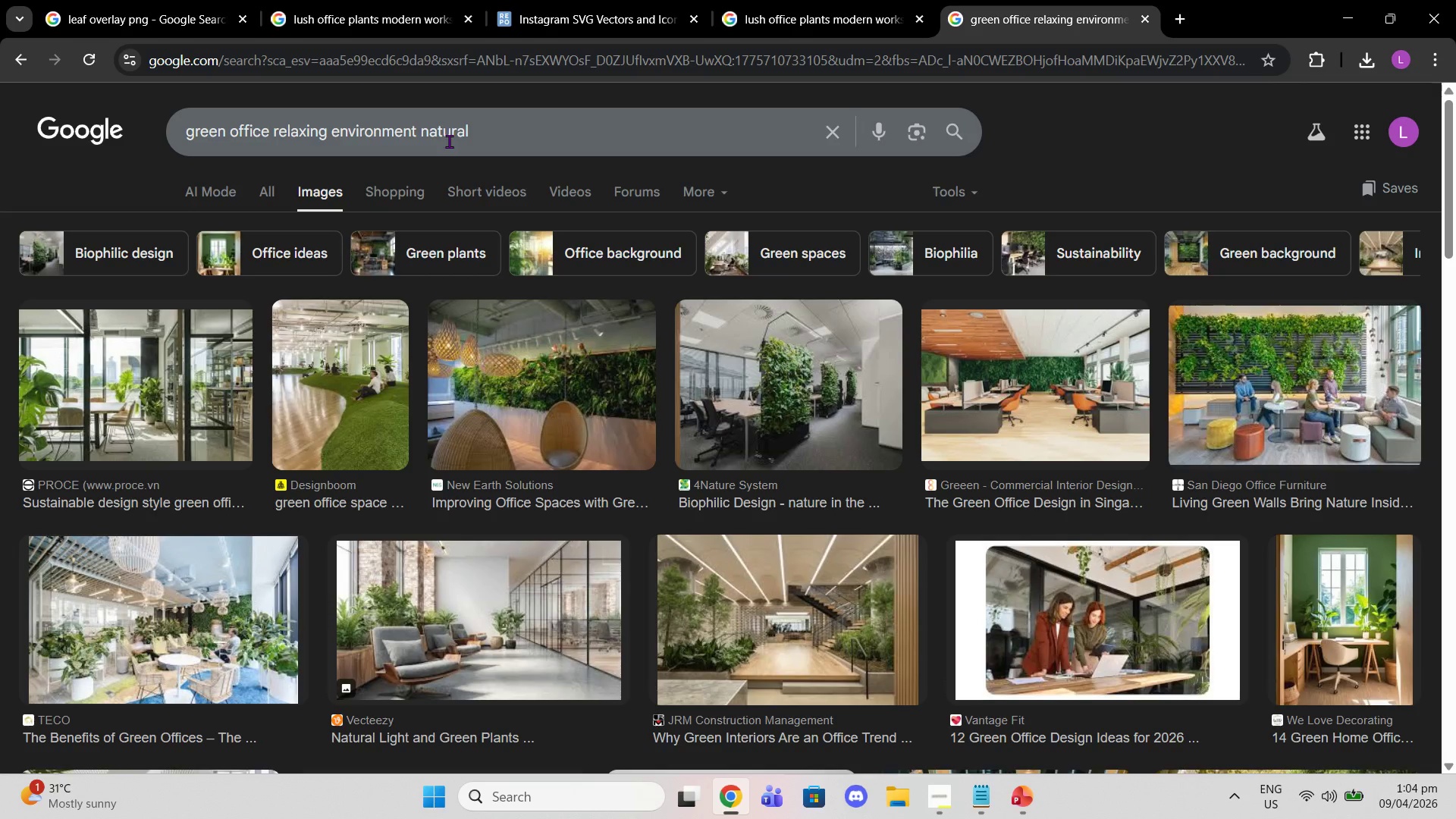 
left_click([828, 14])
 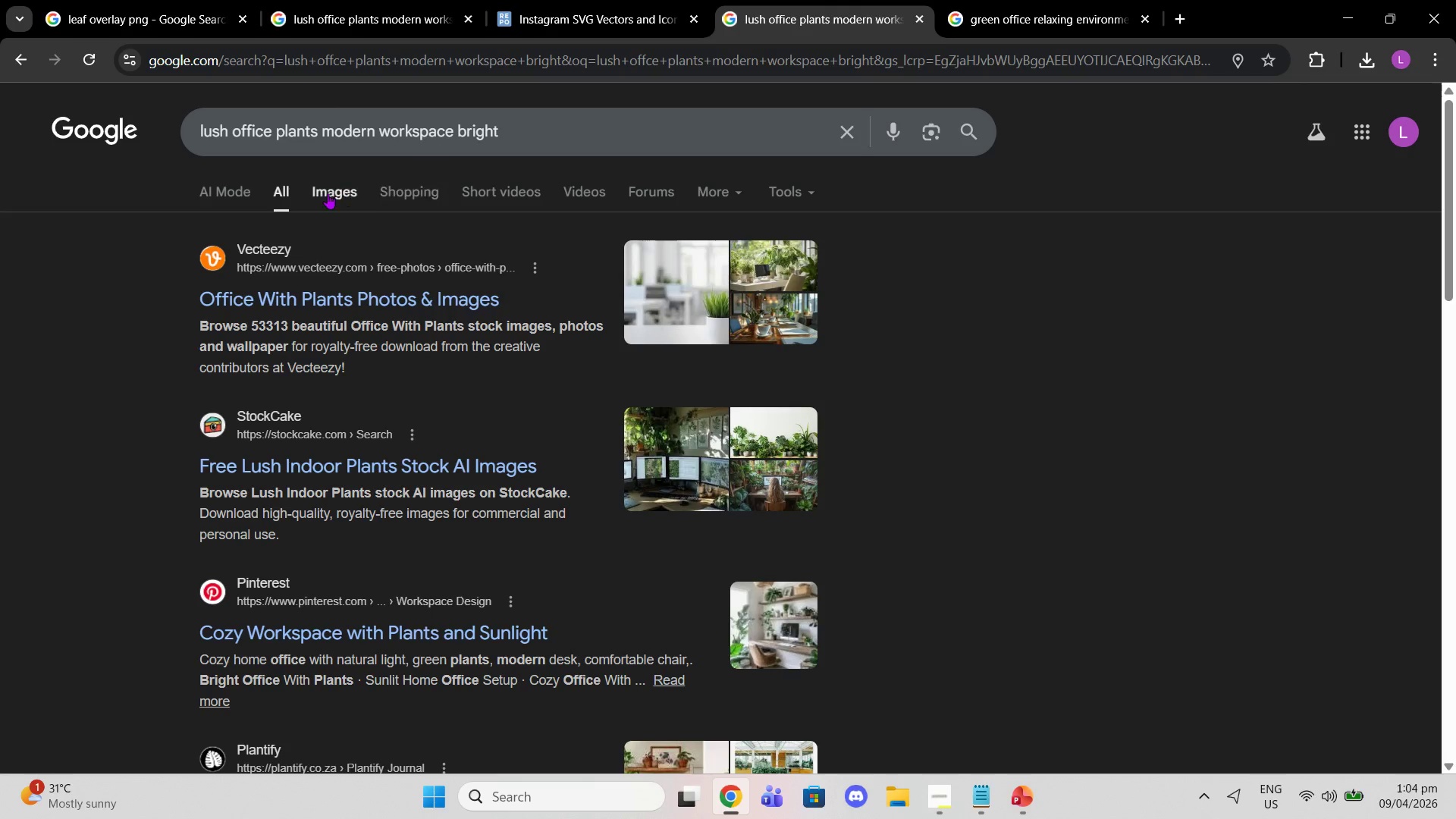 
left_click([328, 193])
 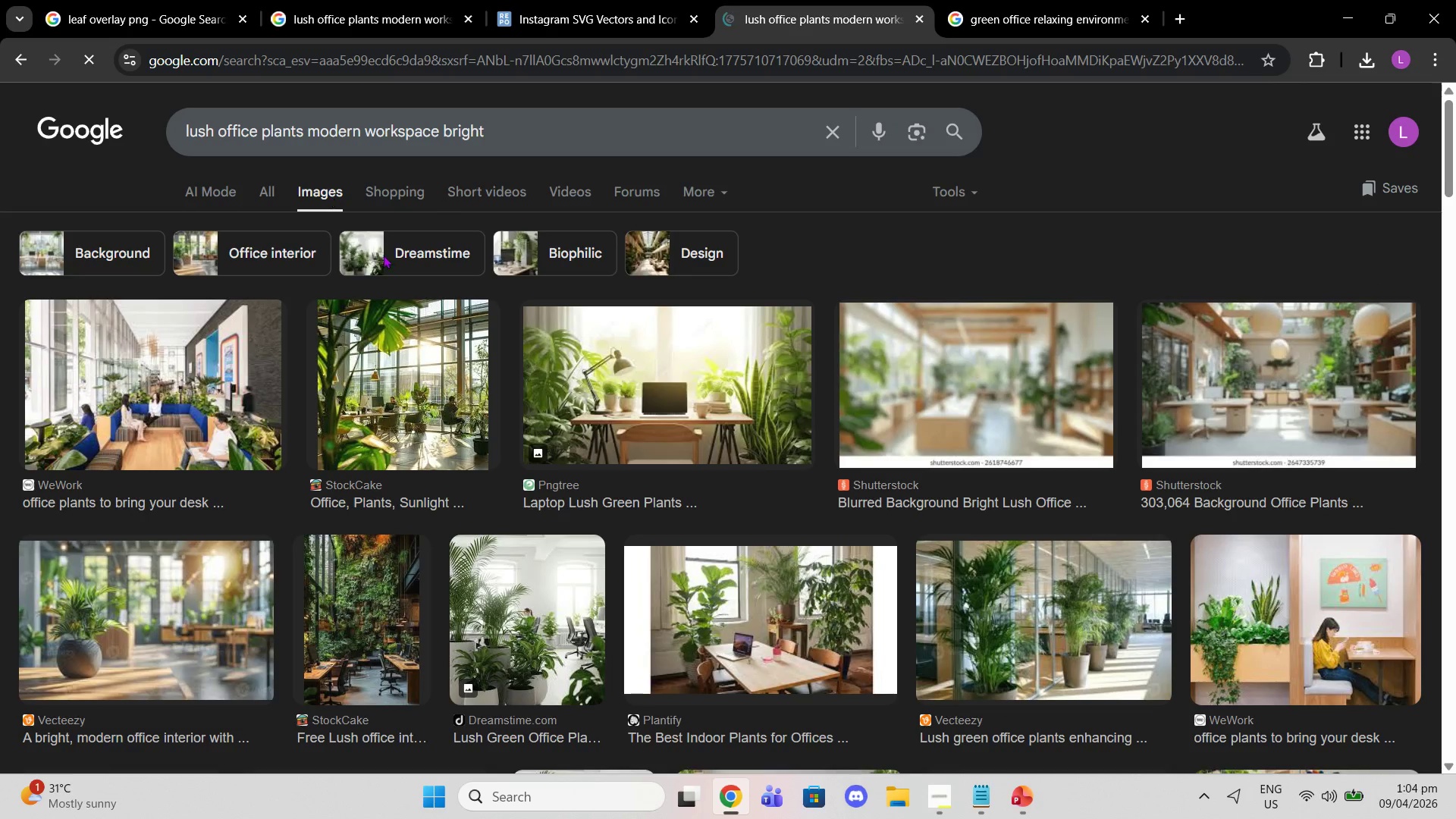 
left_click([118, 396])
 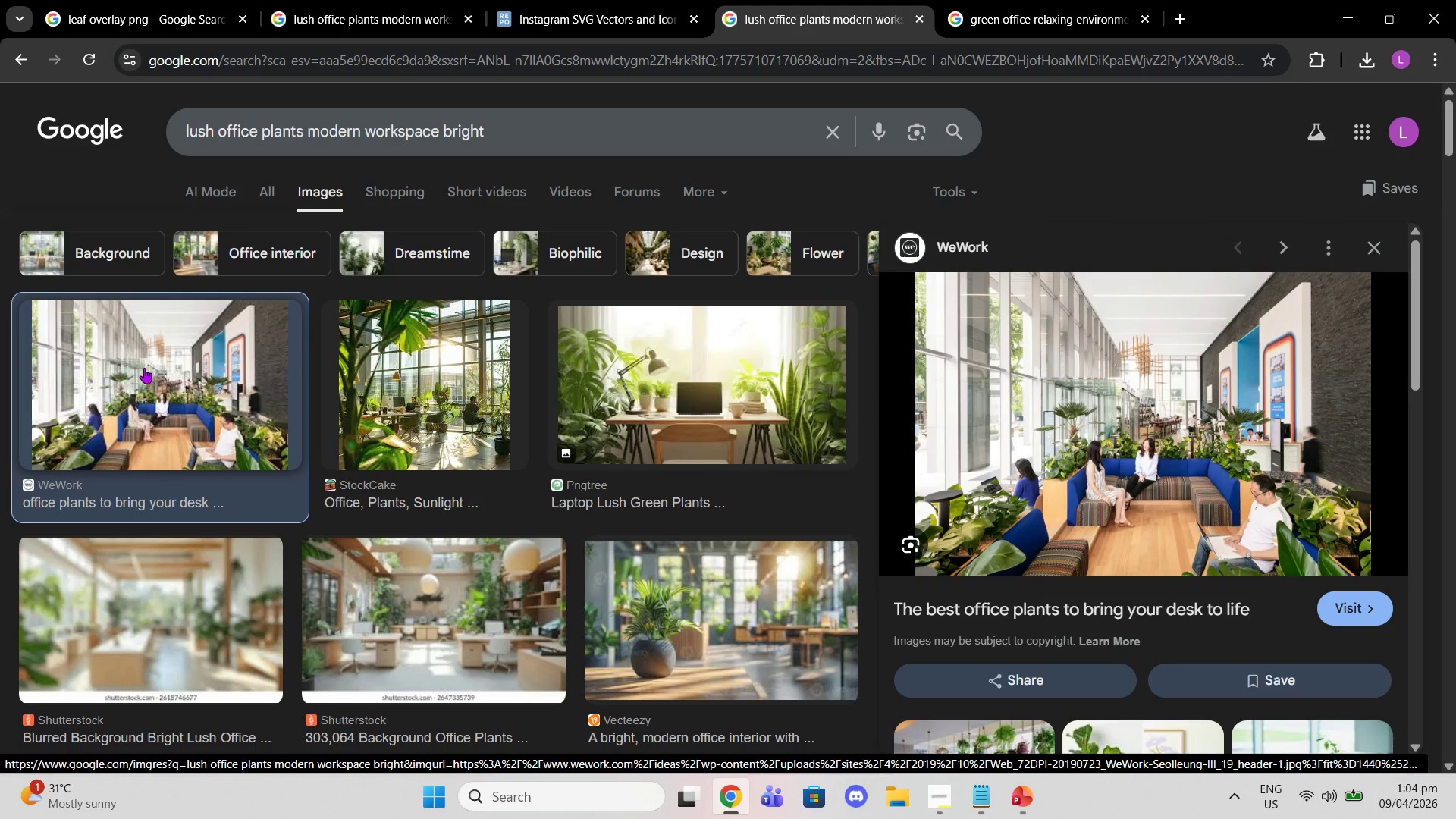 
right_click([1071, 492])
 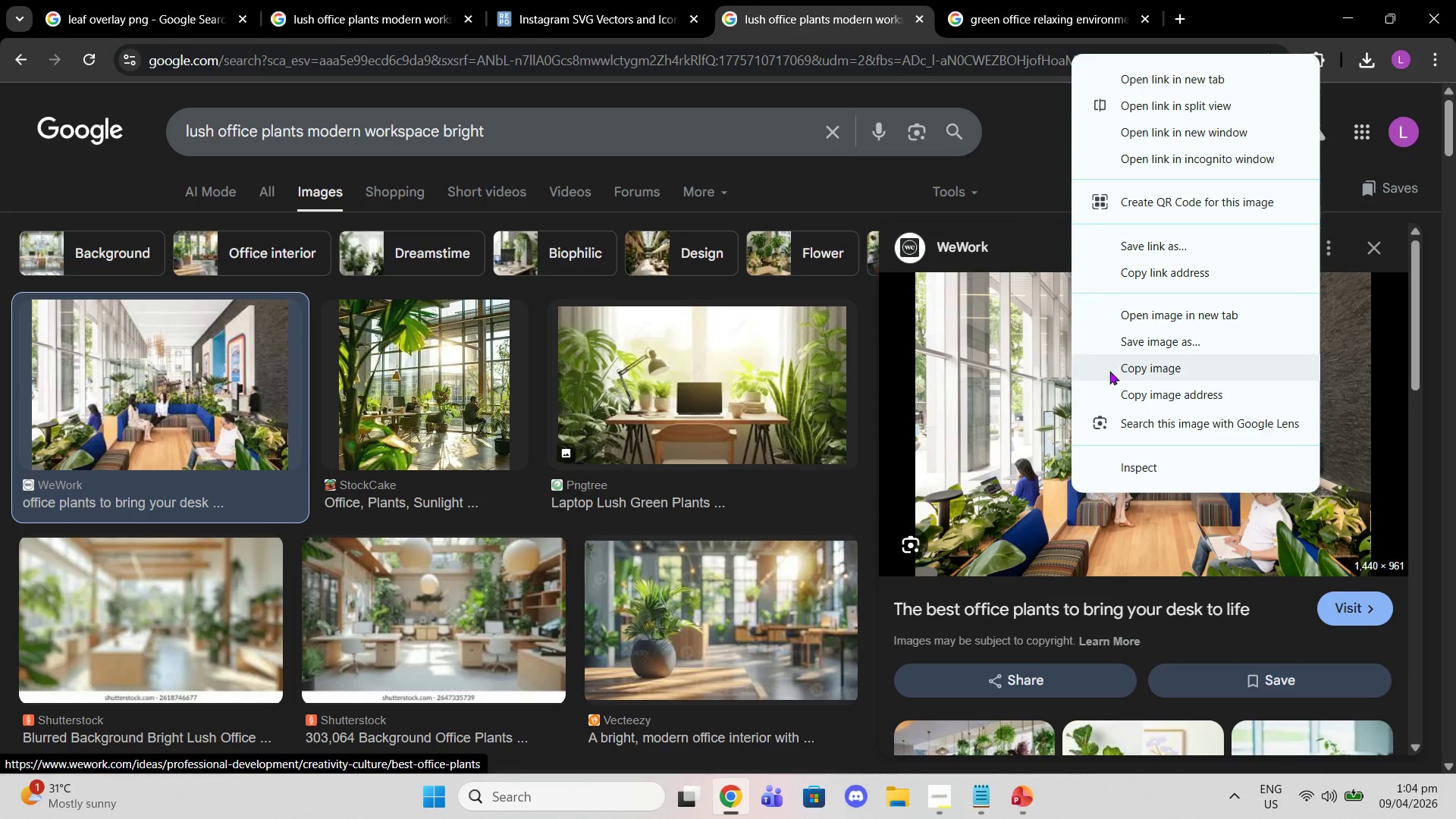 
left_click([1109, 366])
 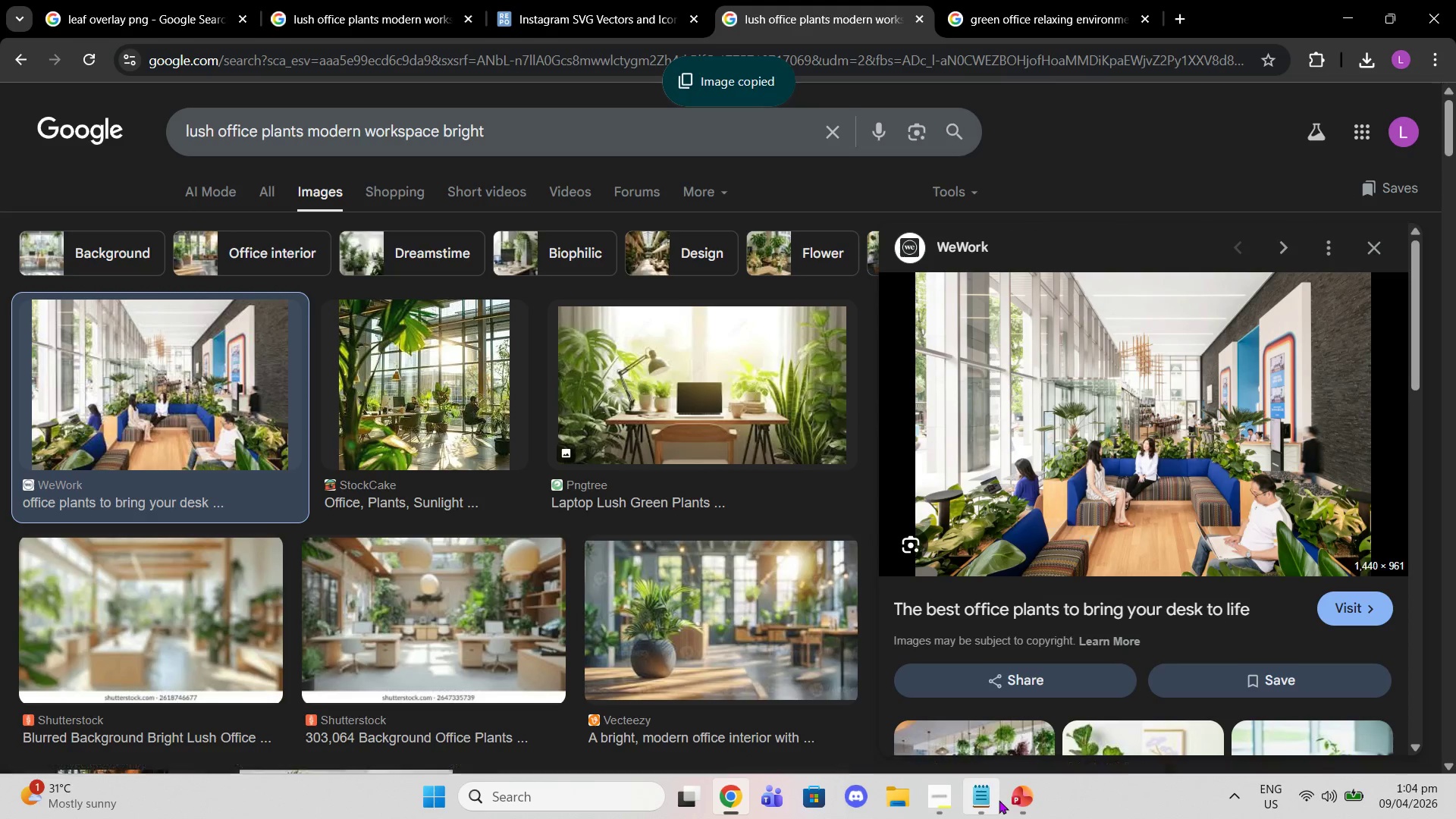 
left_click([1008, 796])
 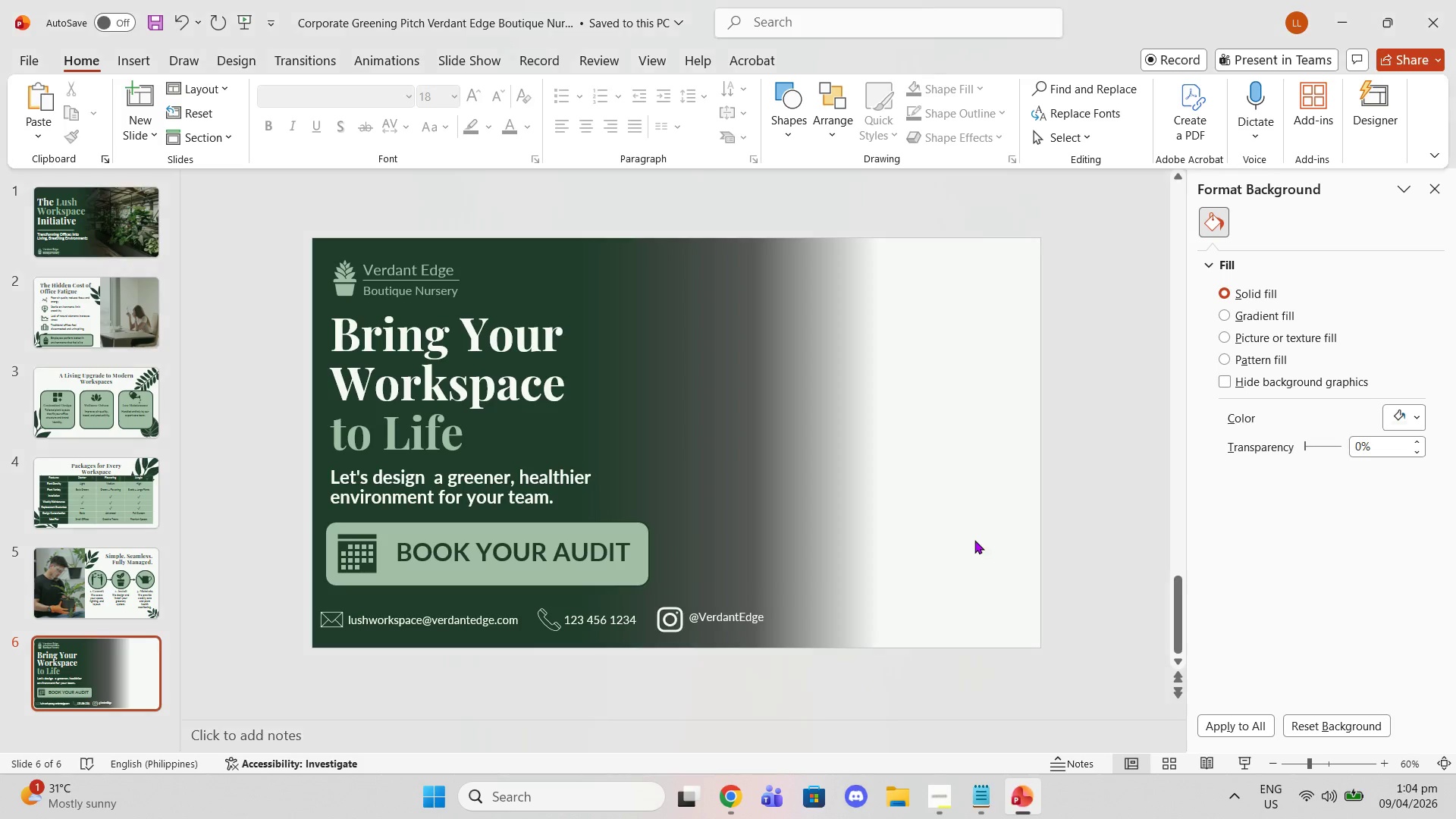 
left_click([974, 540])
 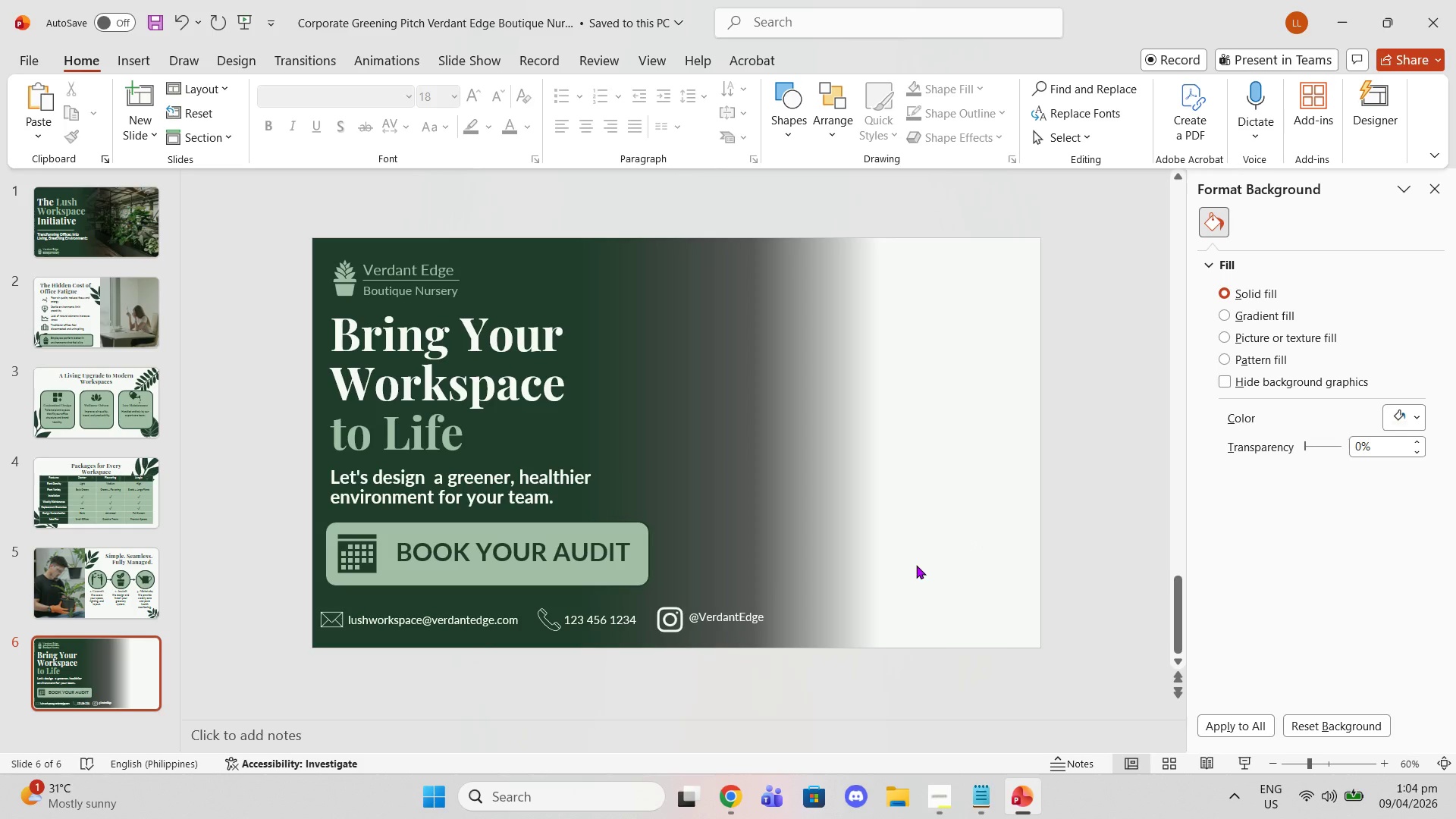 
key(Control+V)
 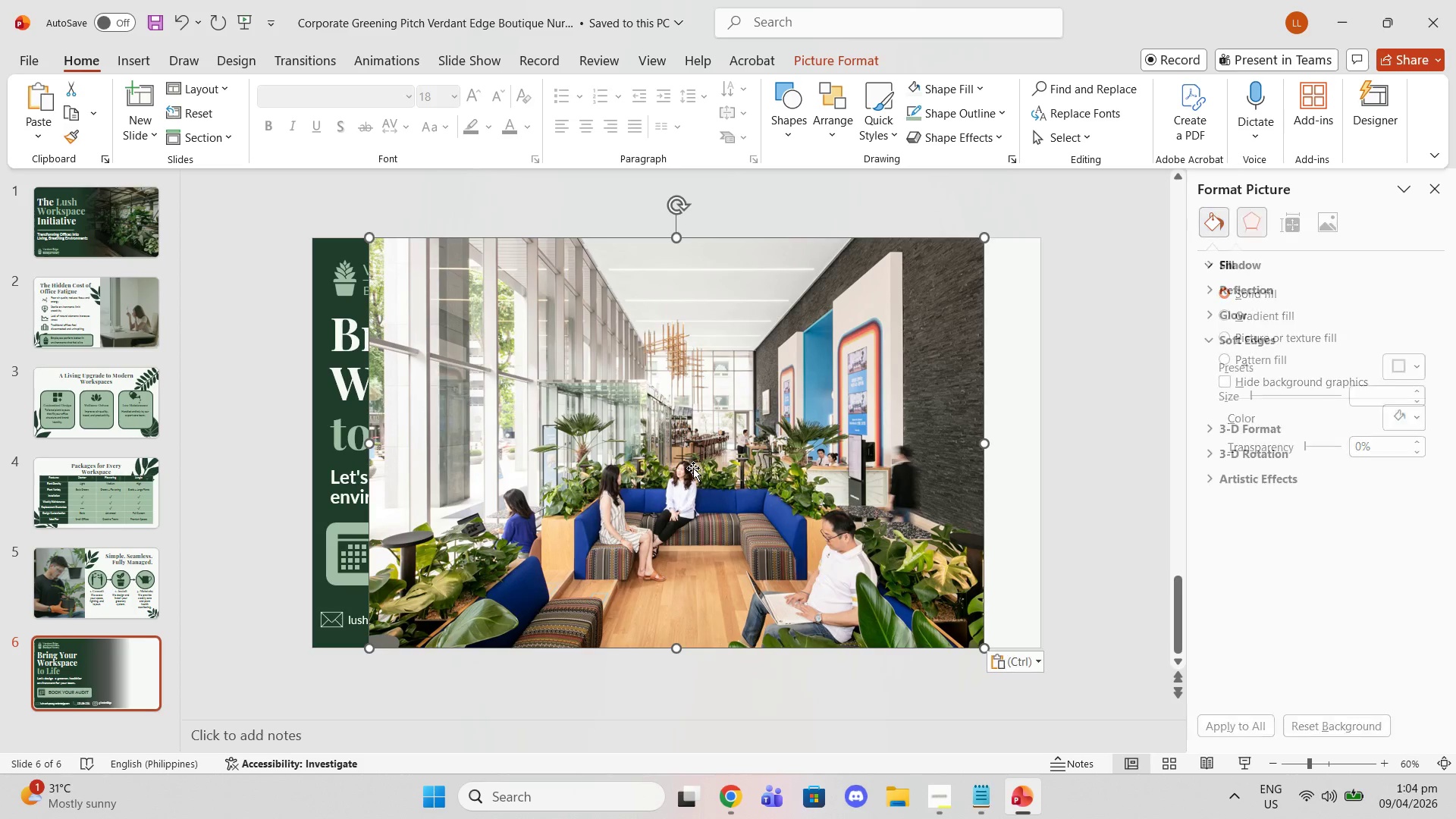 
left_click_drag(start_coordinate=[739, 438], to_coordinate=[796, 440])
 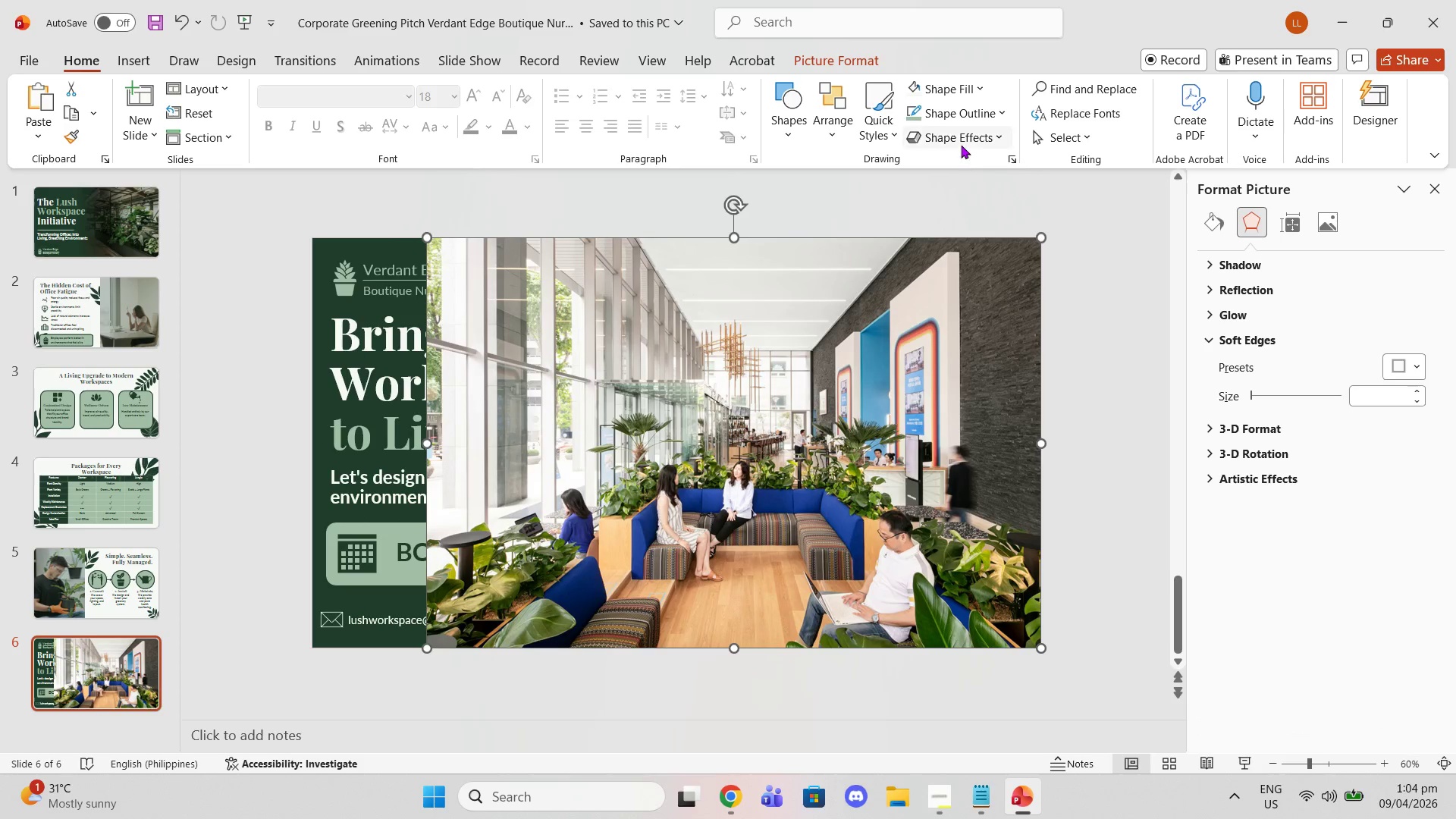 
left_click([1042, 137])
 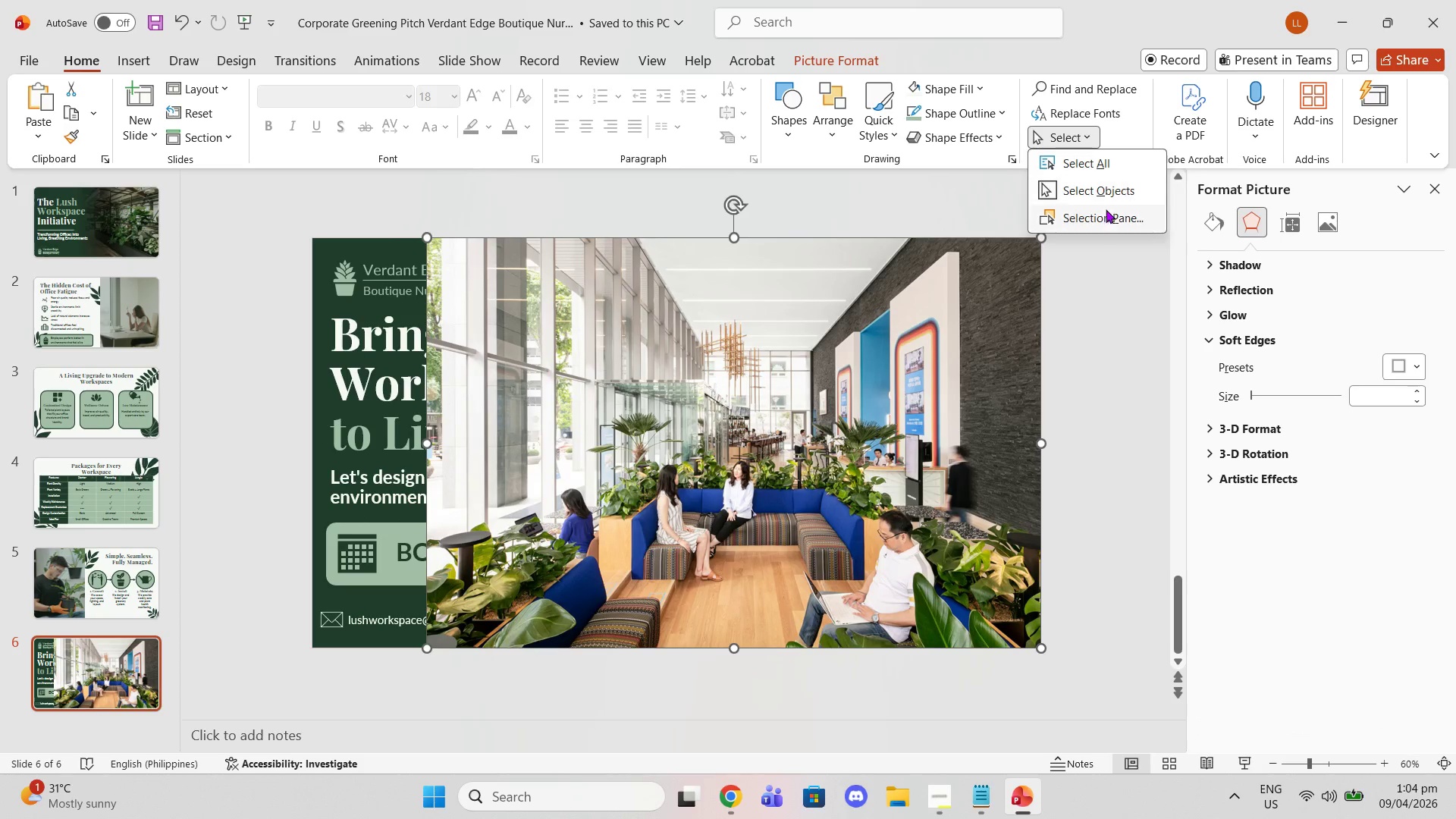 
left_click([1112, 226])
 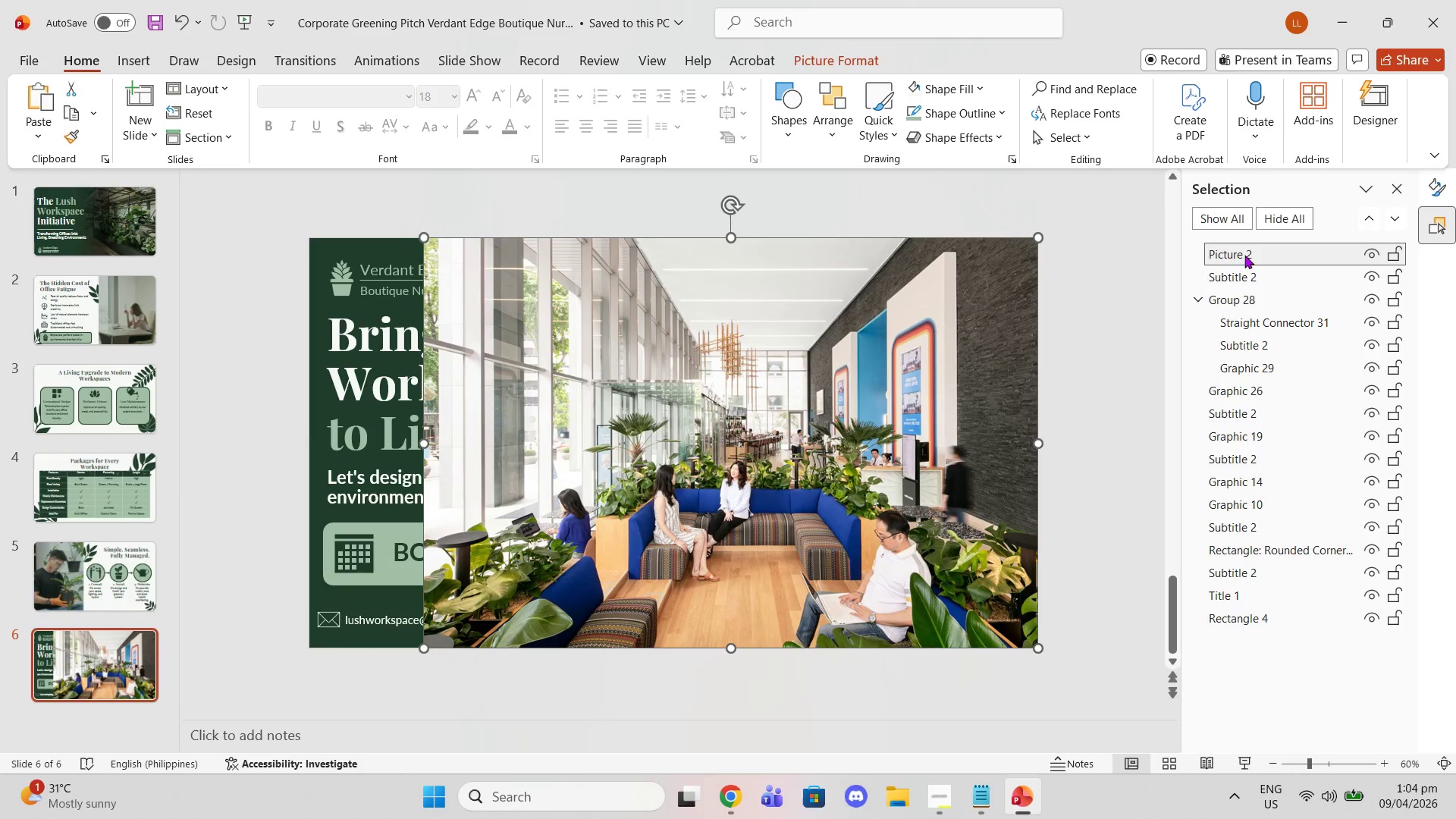 
left_click_drag(start_coordinate=[1246, 255], to_coordinate=[1271, 659])
 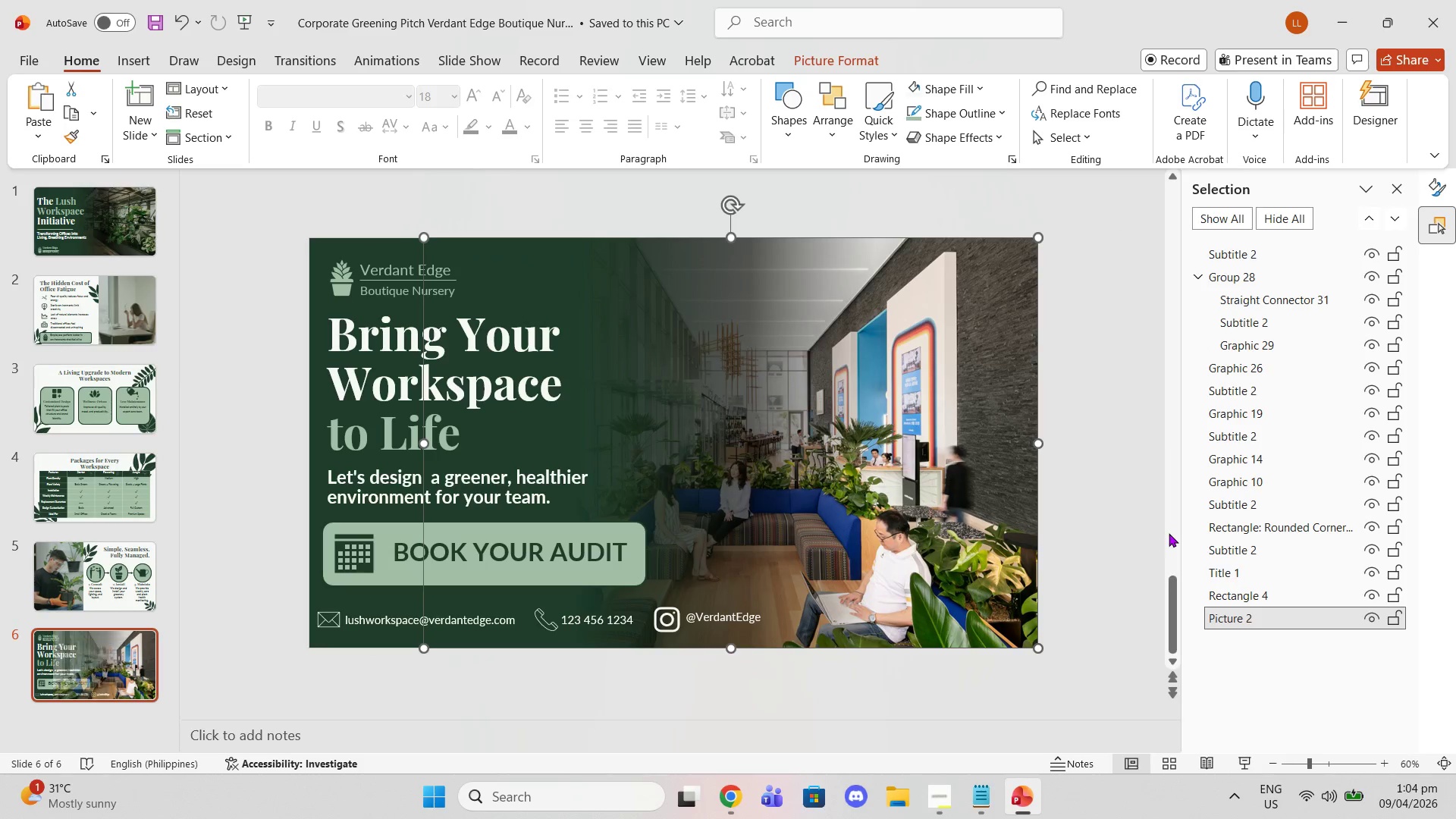 
left_click([1169, 532])
 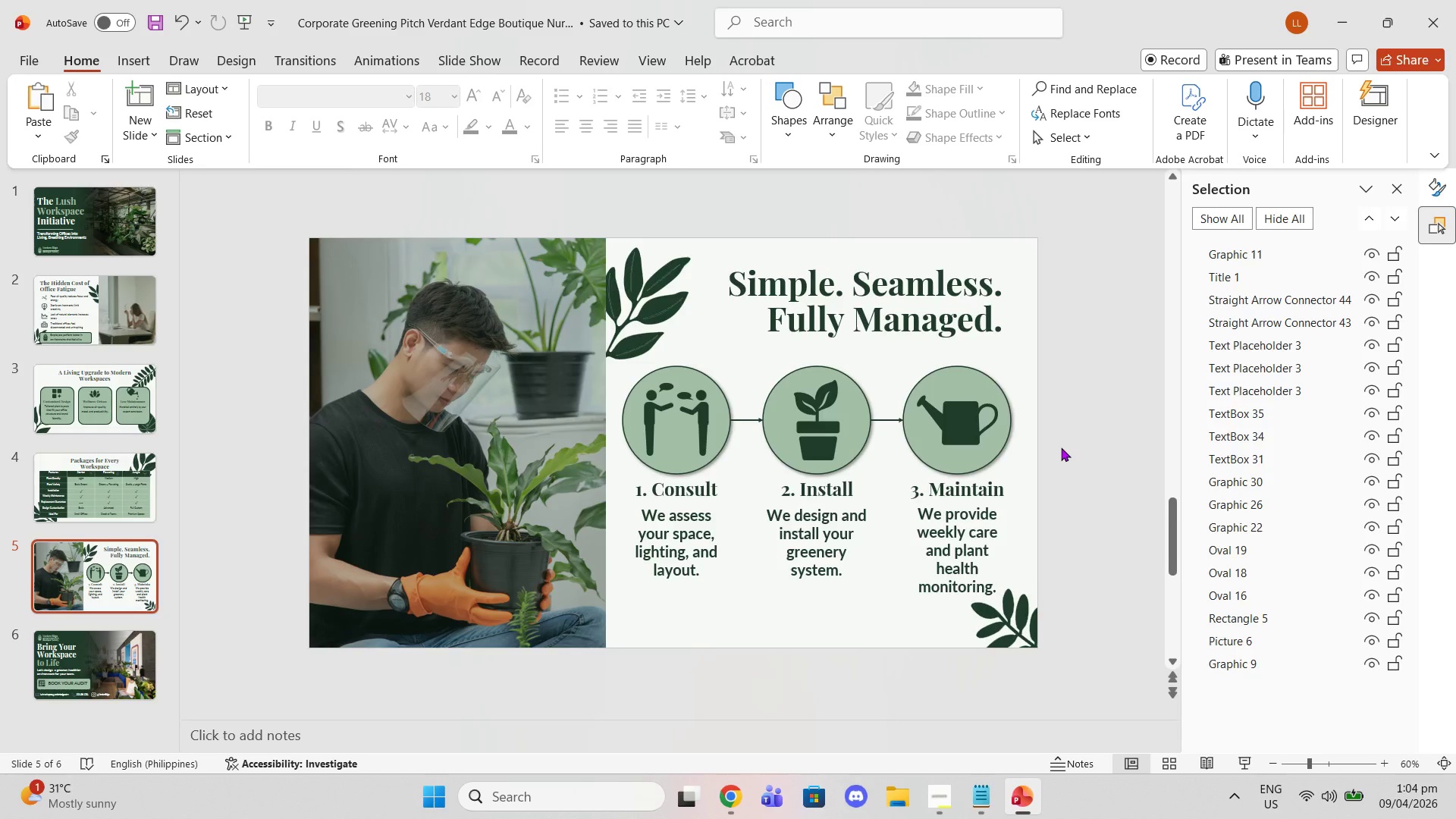 
scroll: coordinate [1061, 448], scroll_direction: down, amount: 3.0
 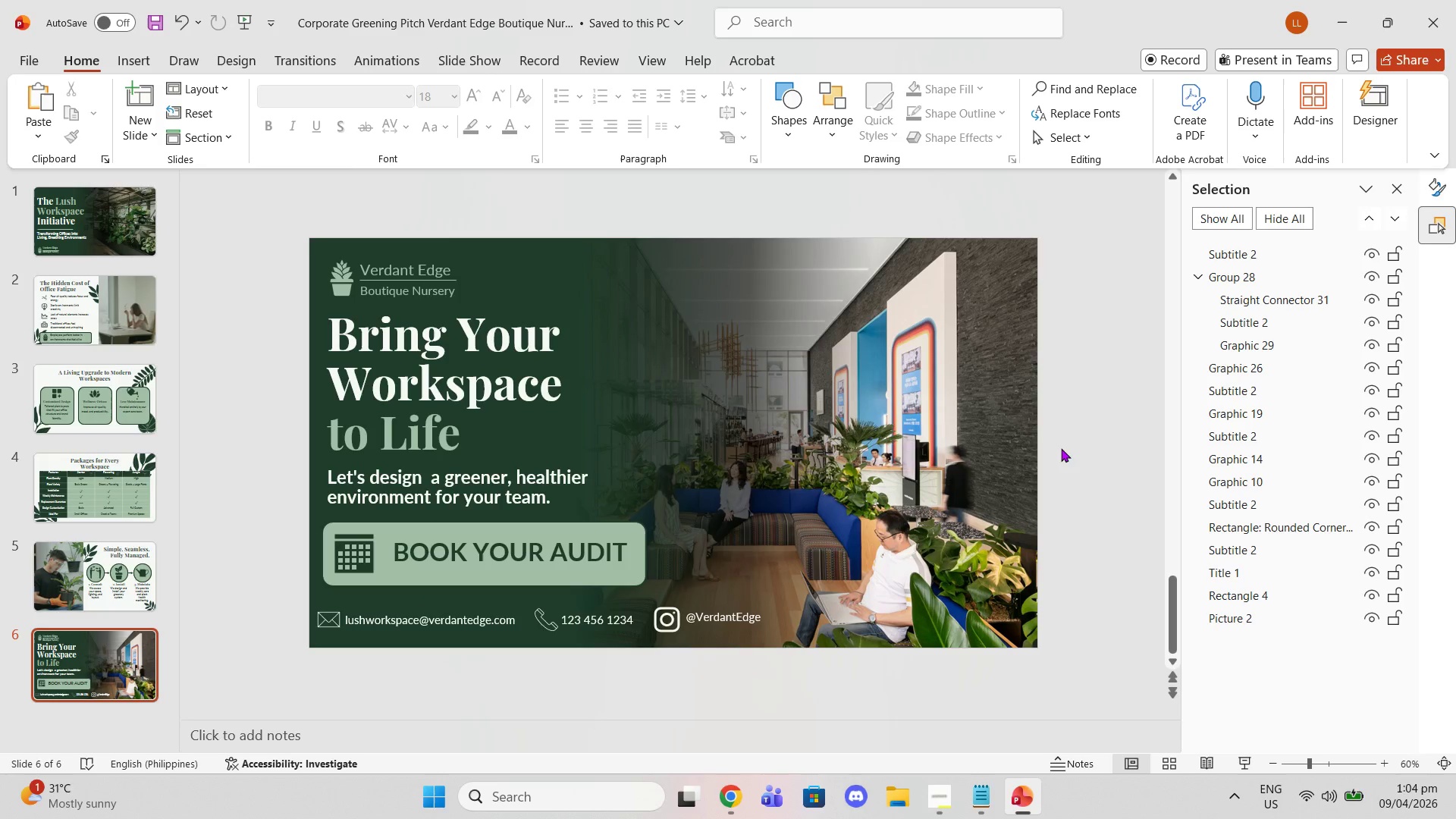 
left_click([993, 428])
 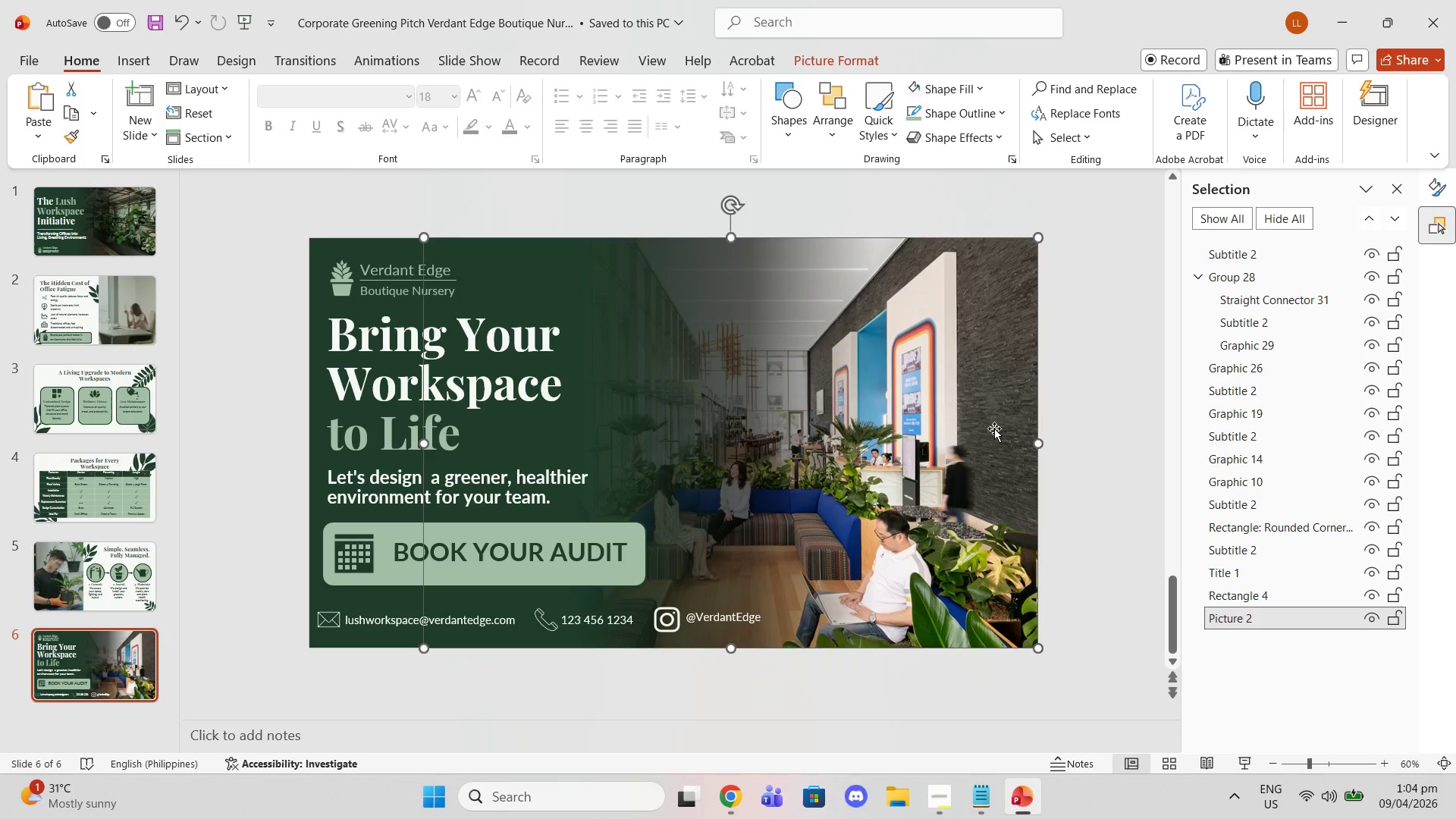 
key(Delete)
 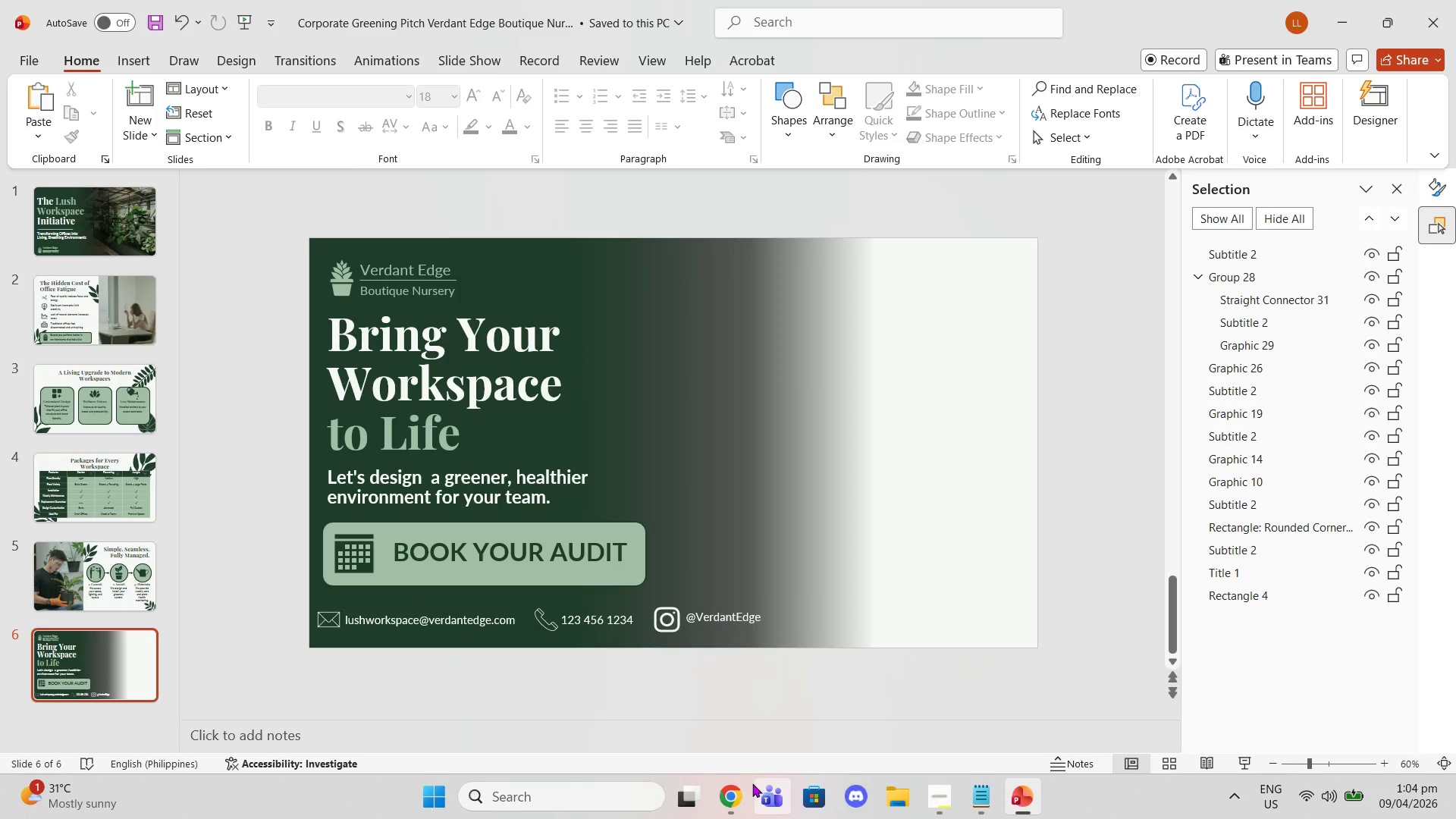 
left_click([740, 788])
 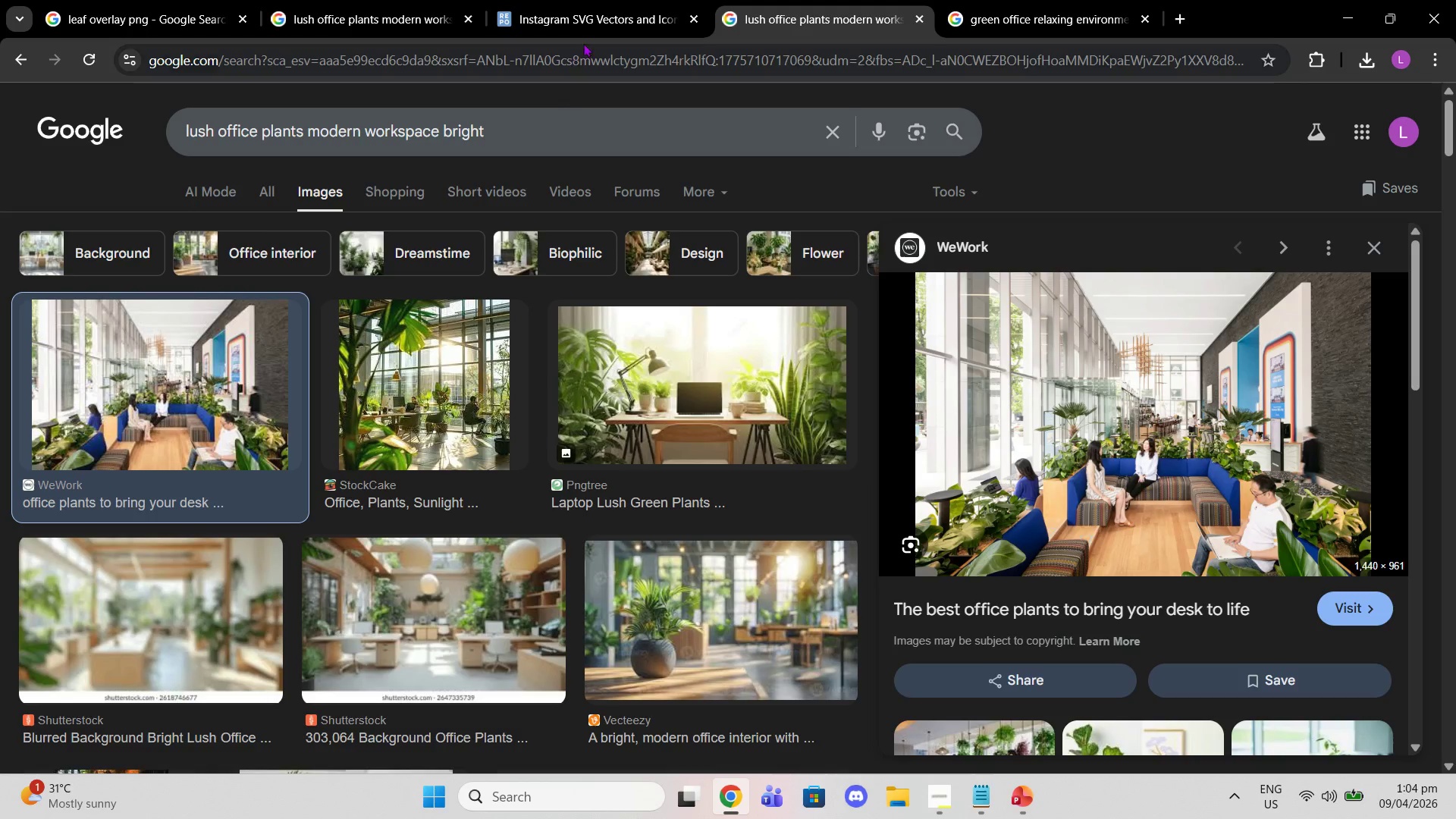 
left_click([584, 8])
 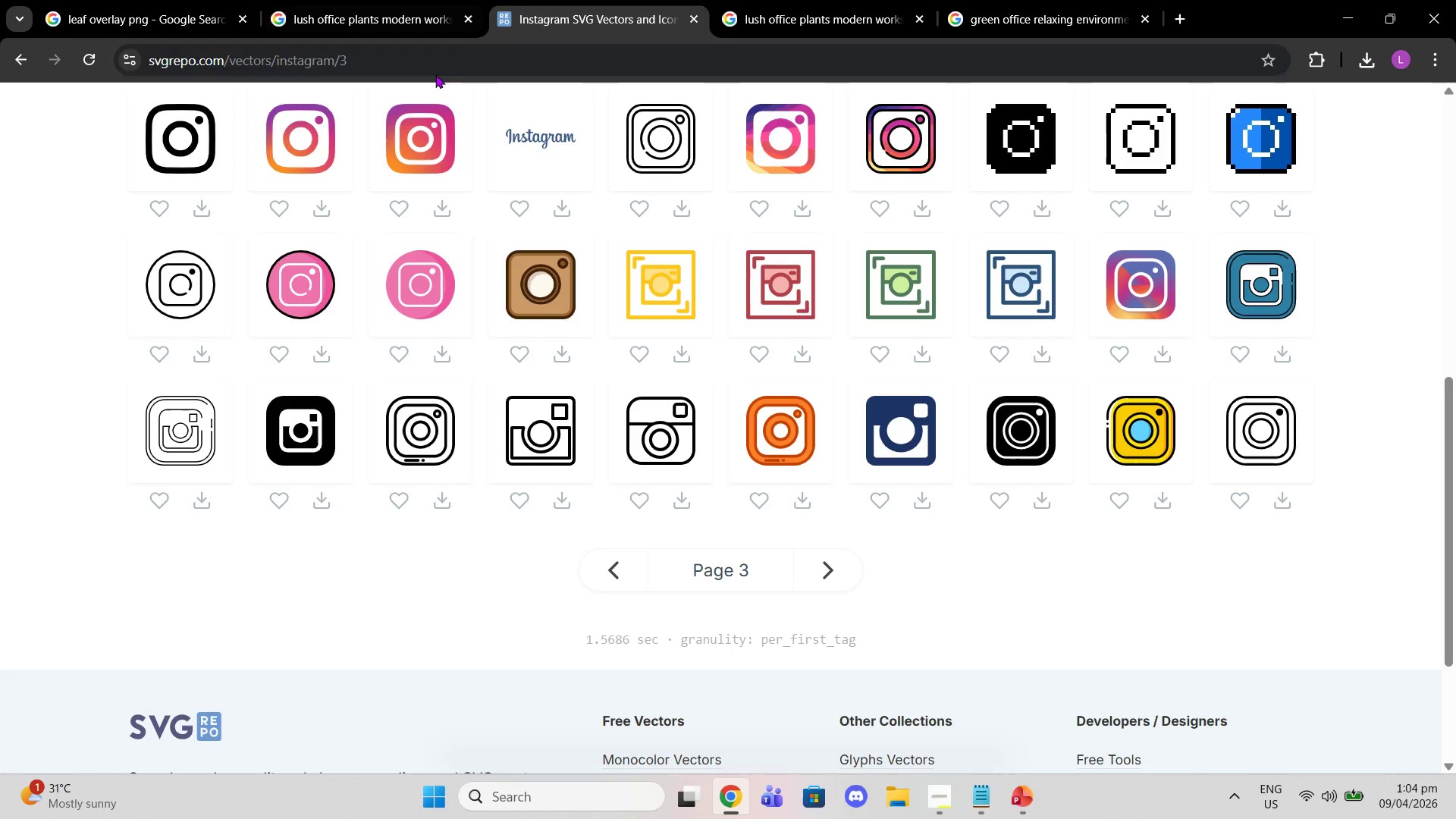 
left_click([435, 74])
 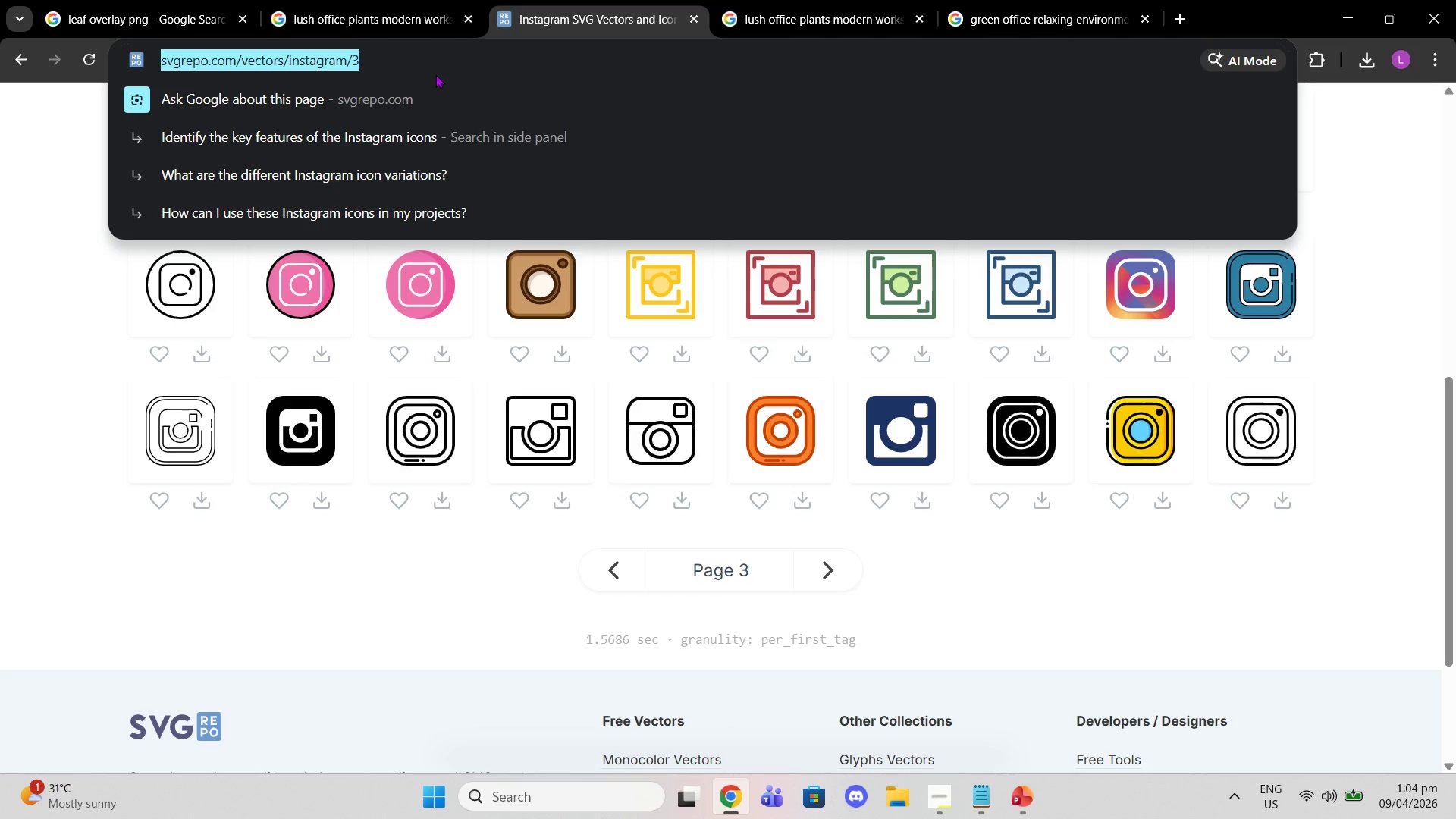 
type(freepik)
 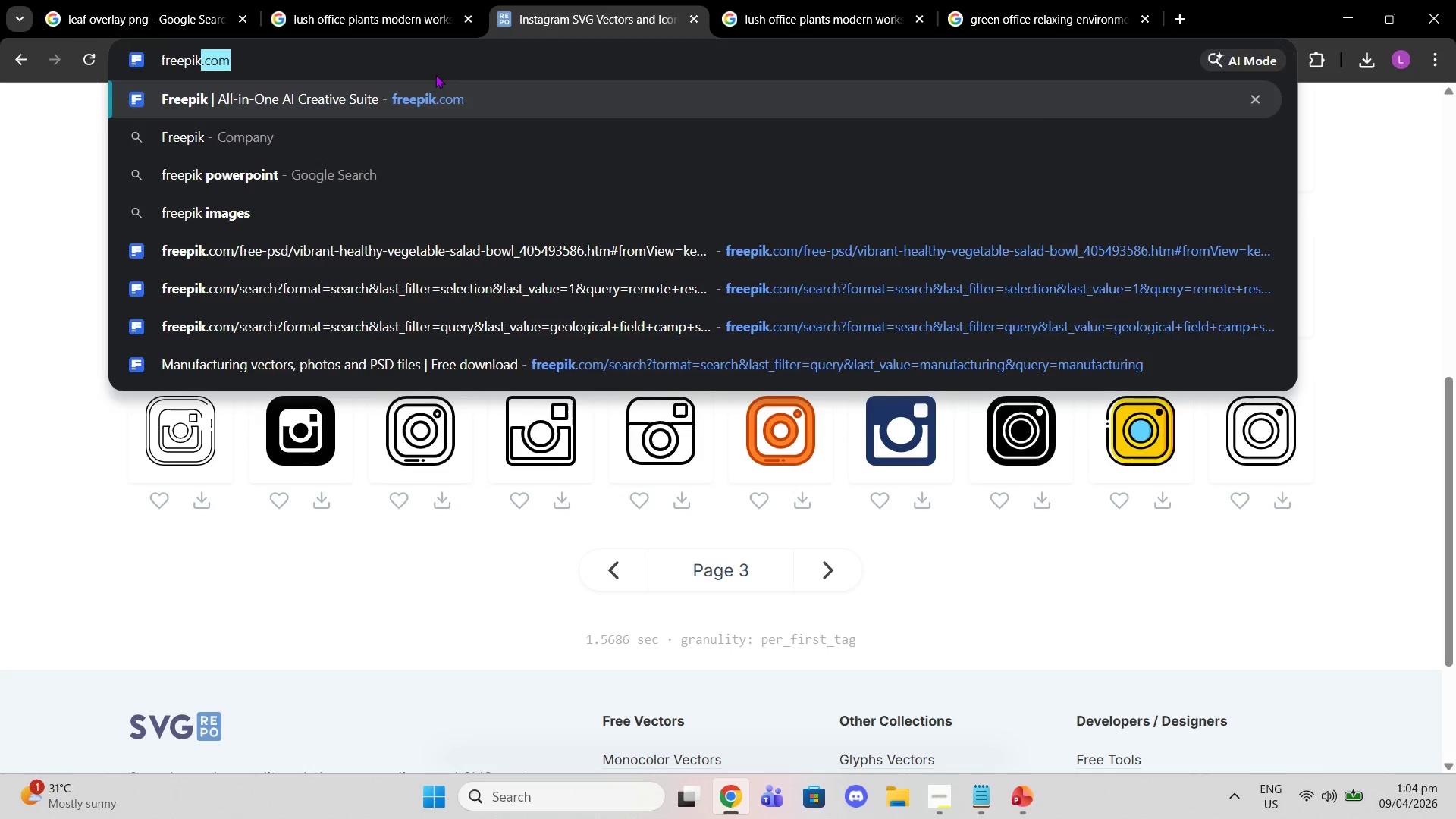 
key(Enter)
 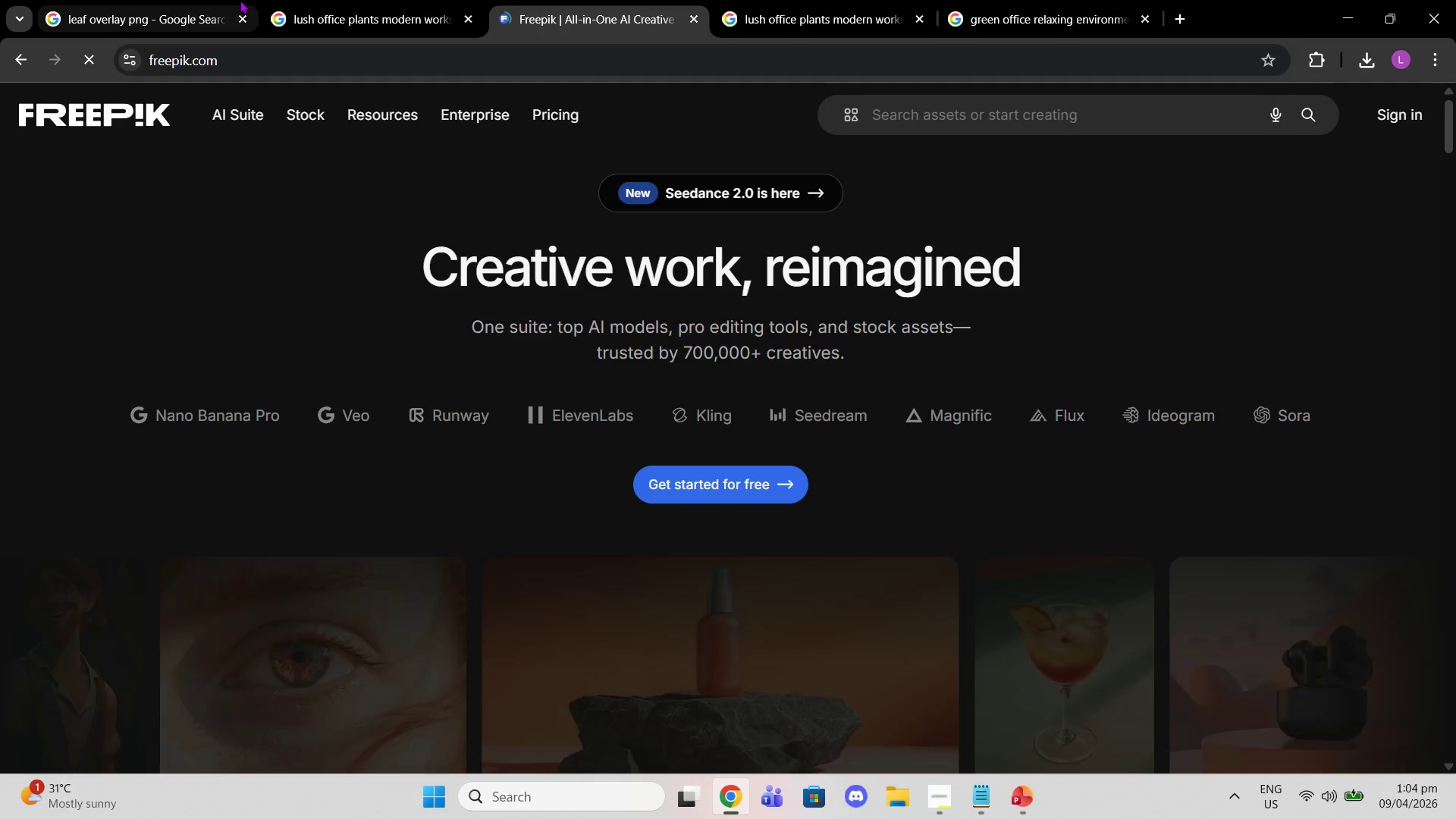 
left_click([234, 0])
 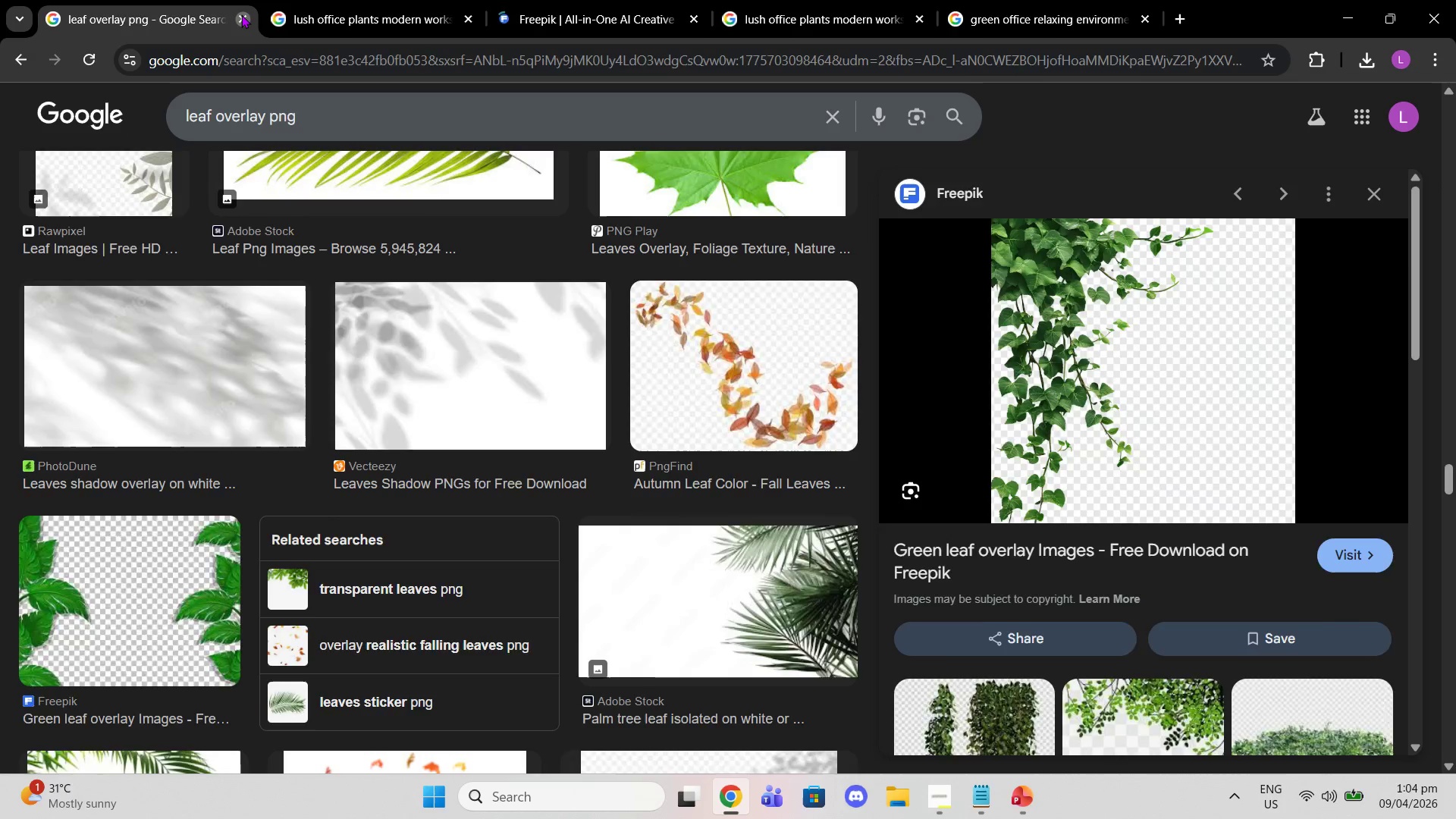 
left_click([241, 14])
 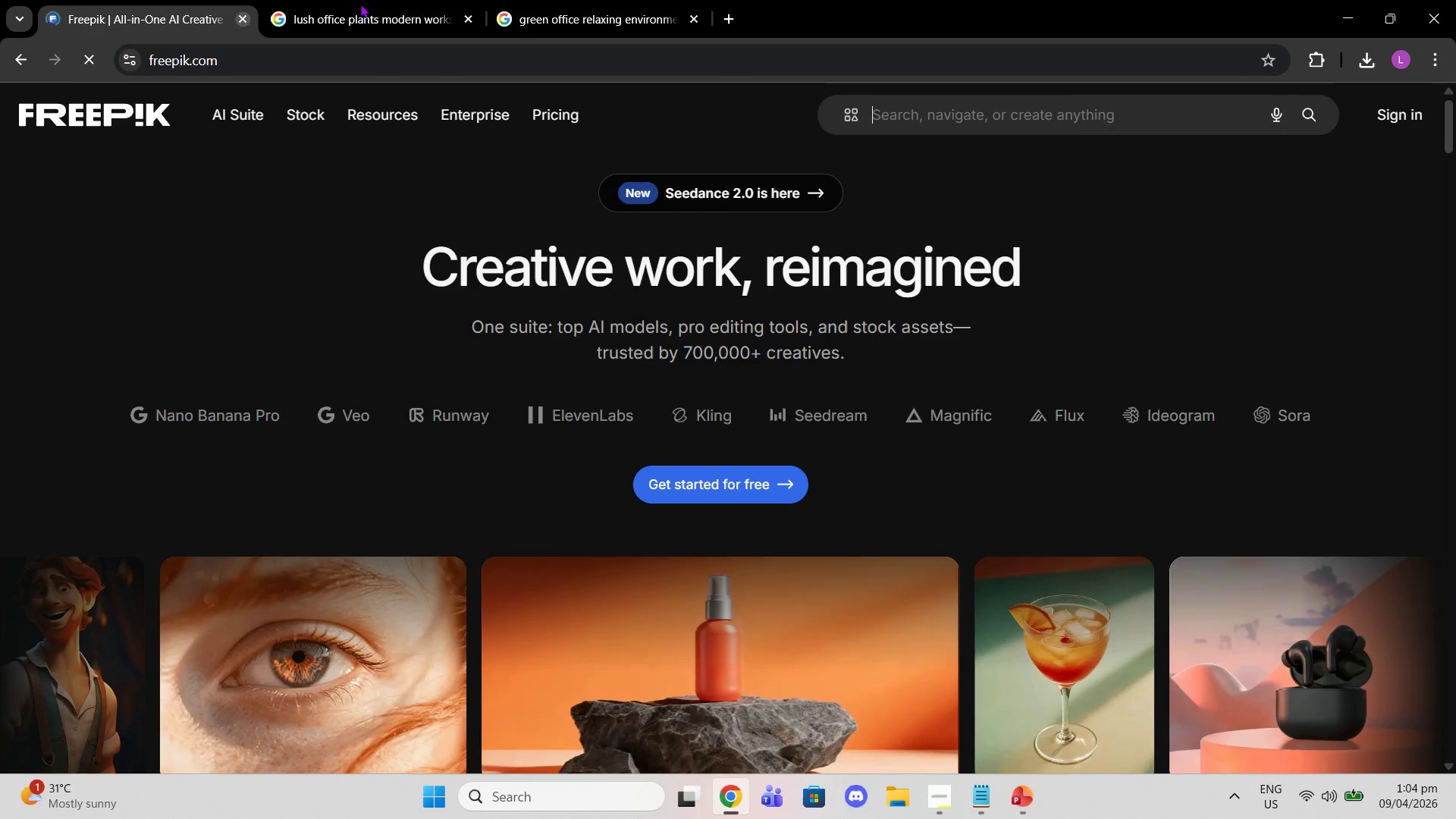 
left_click([360, 4])
 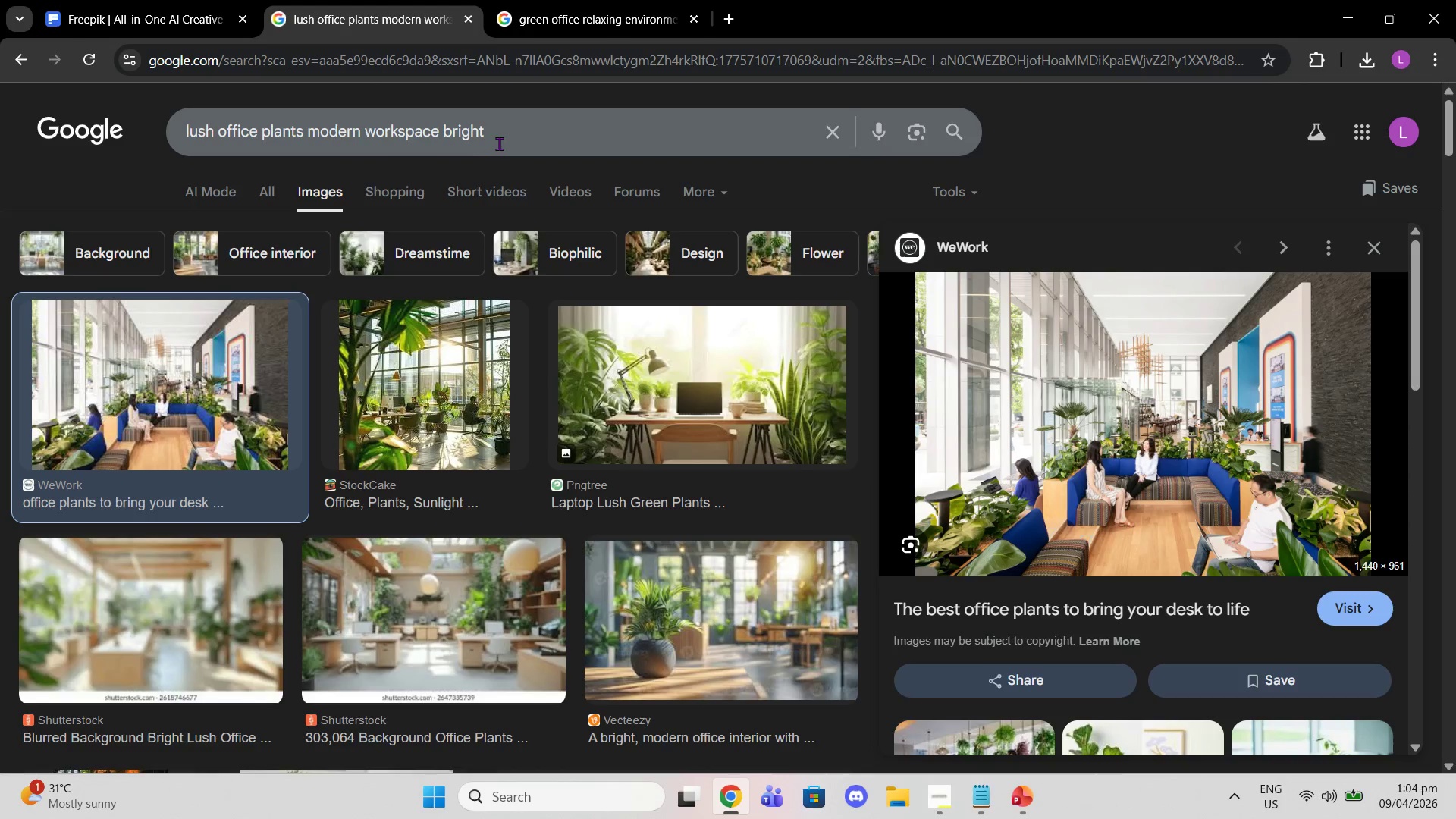 
left_click_drag(start_coordinate=[500, 143], to_coordinate=[124, 136])
 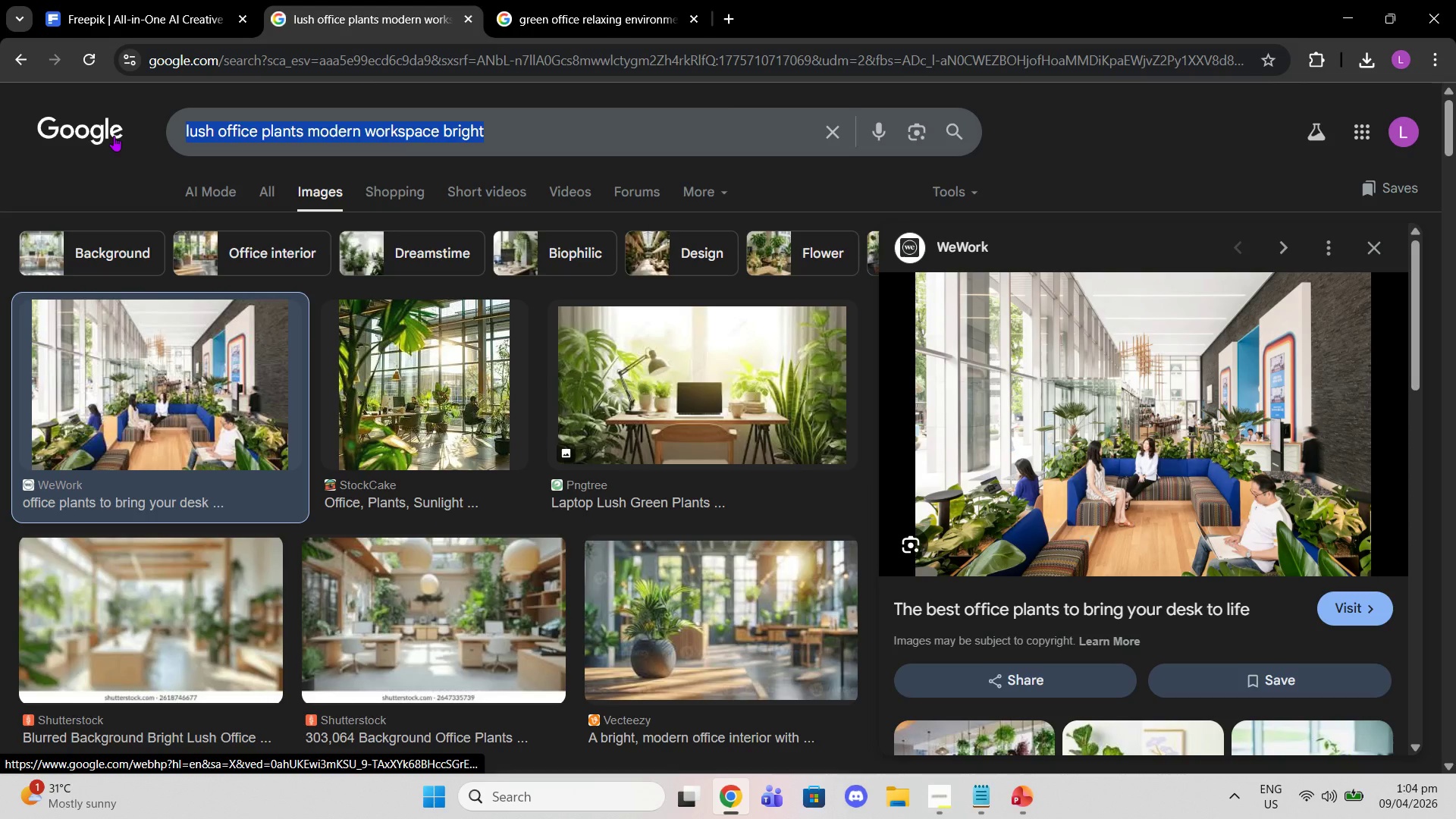 
key(Control+V)
 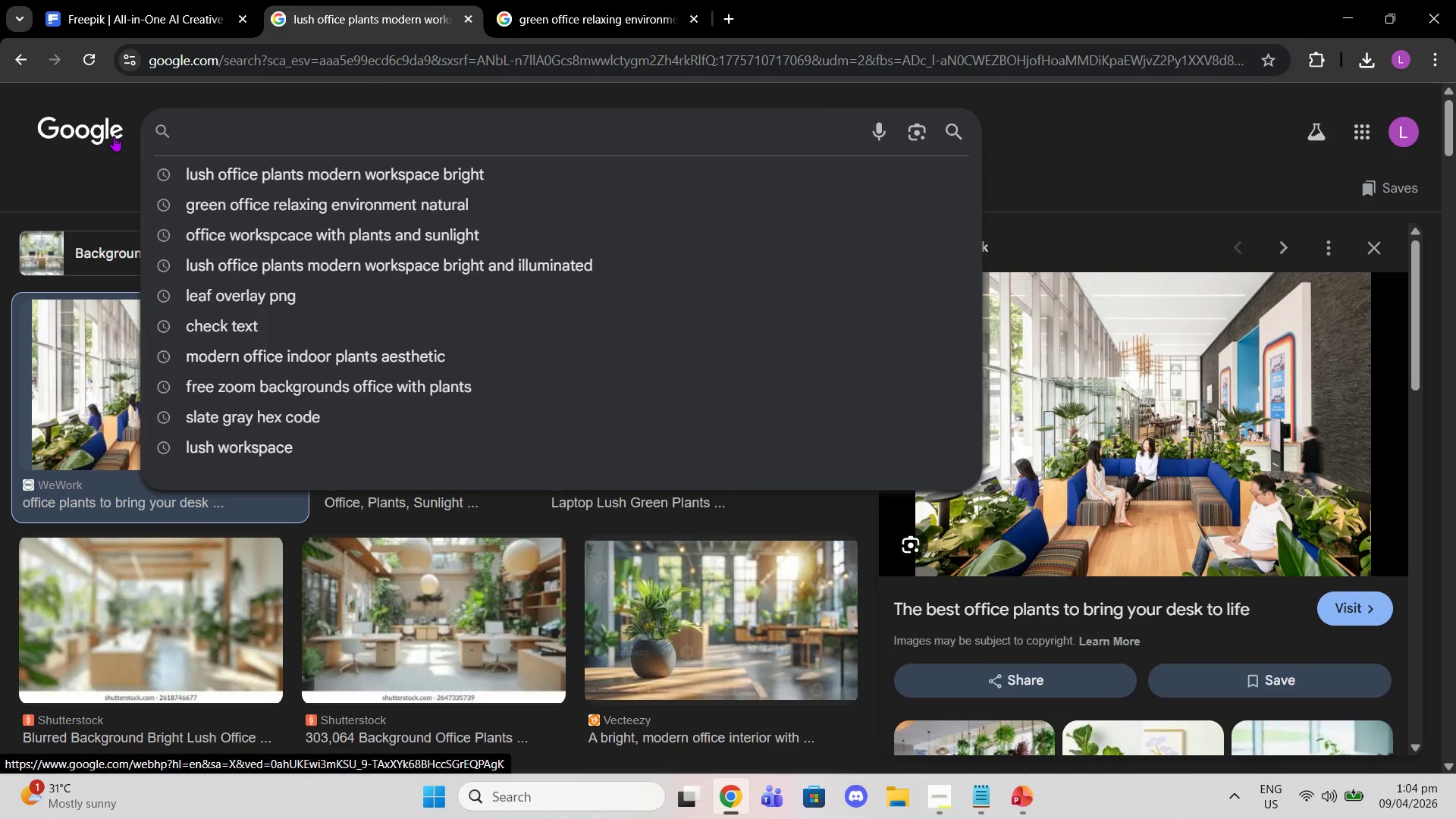 
key(Control+C)
 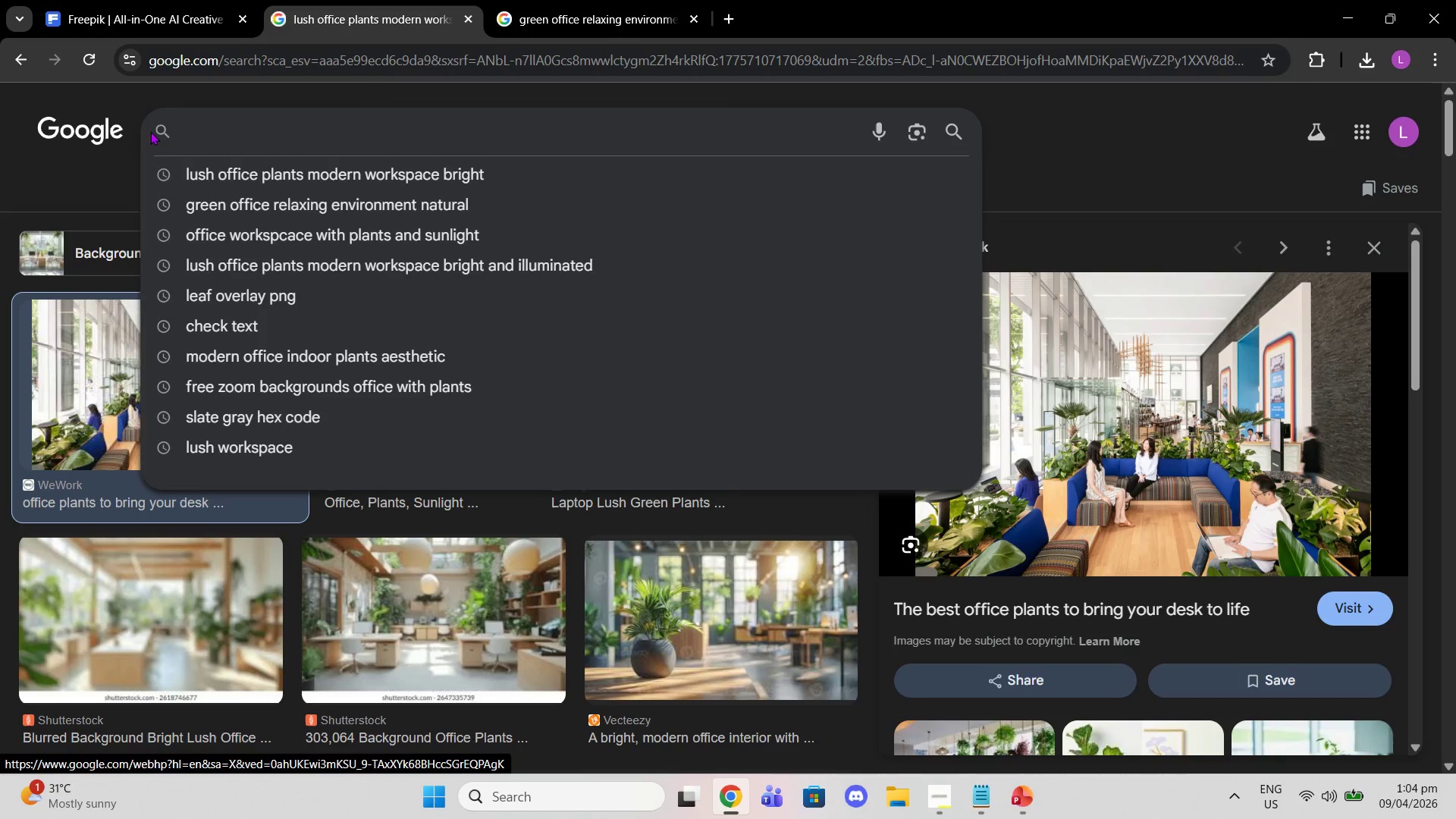 
left_click([206, 162])
 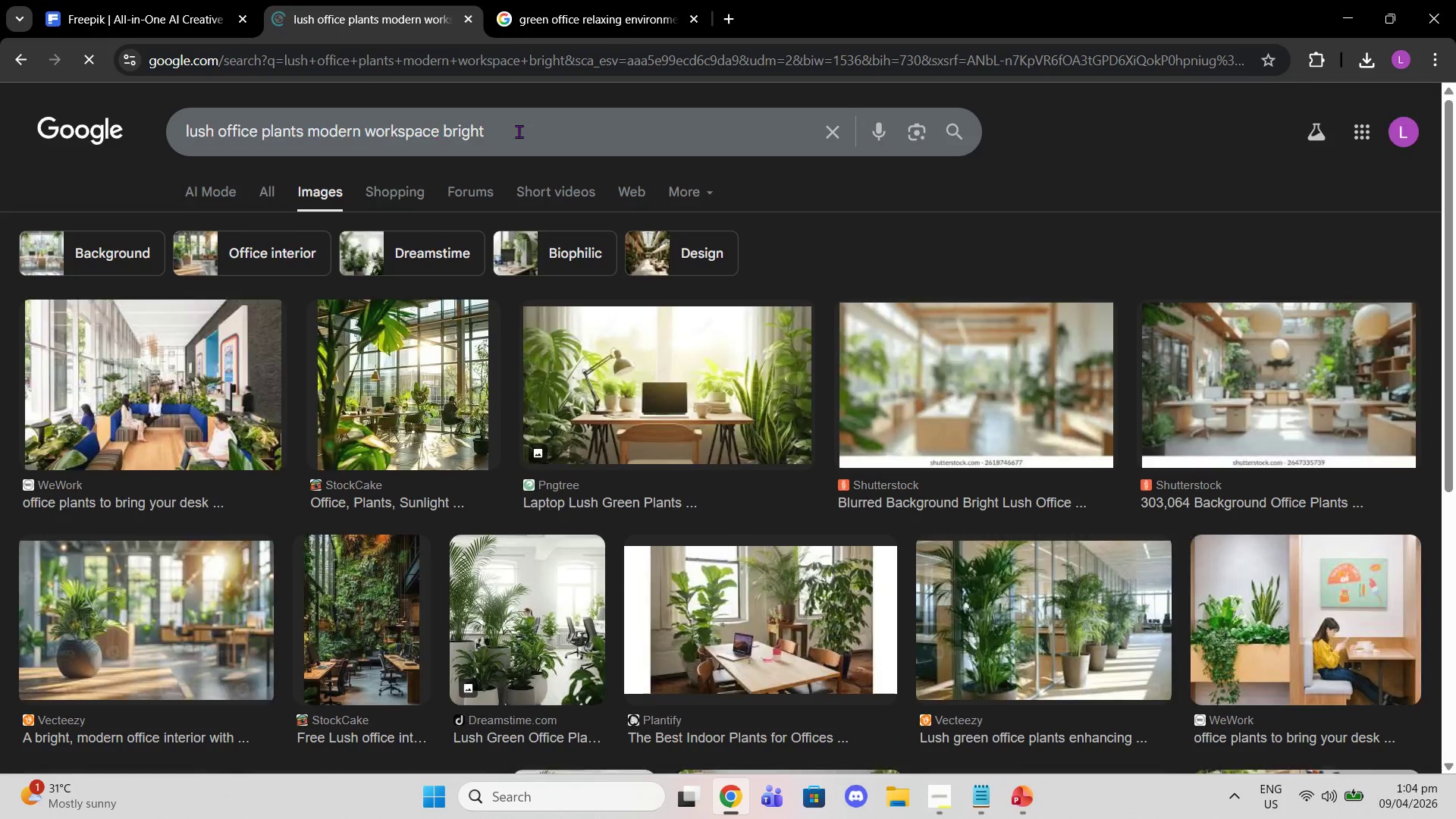 
left_click_drag(start_coordinate=[531, 131], to_coordinate=[0, 199])
 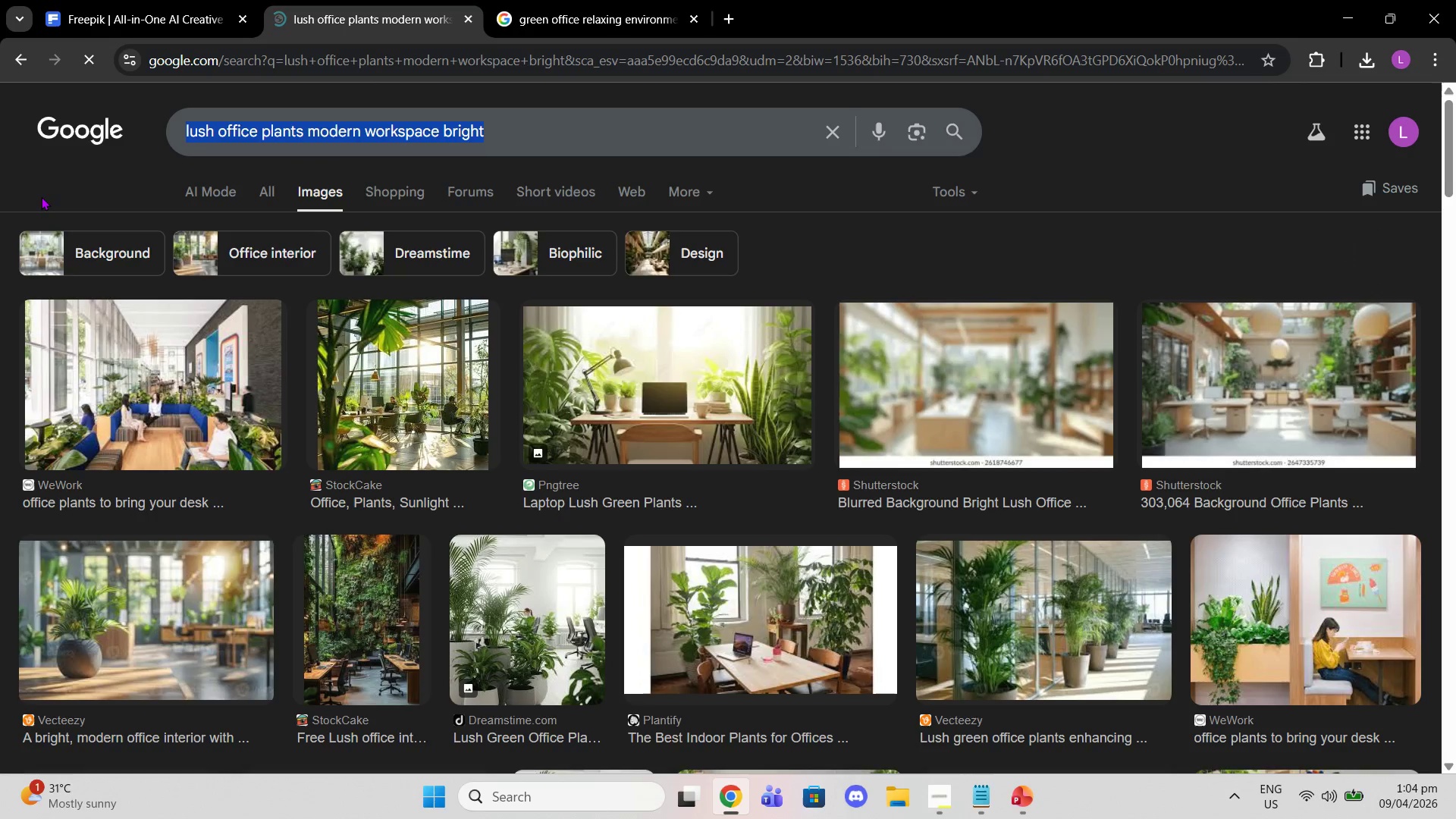 
key(Control+C)
 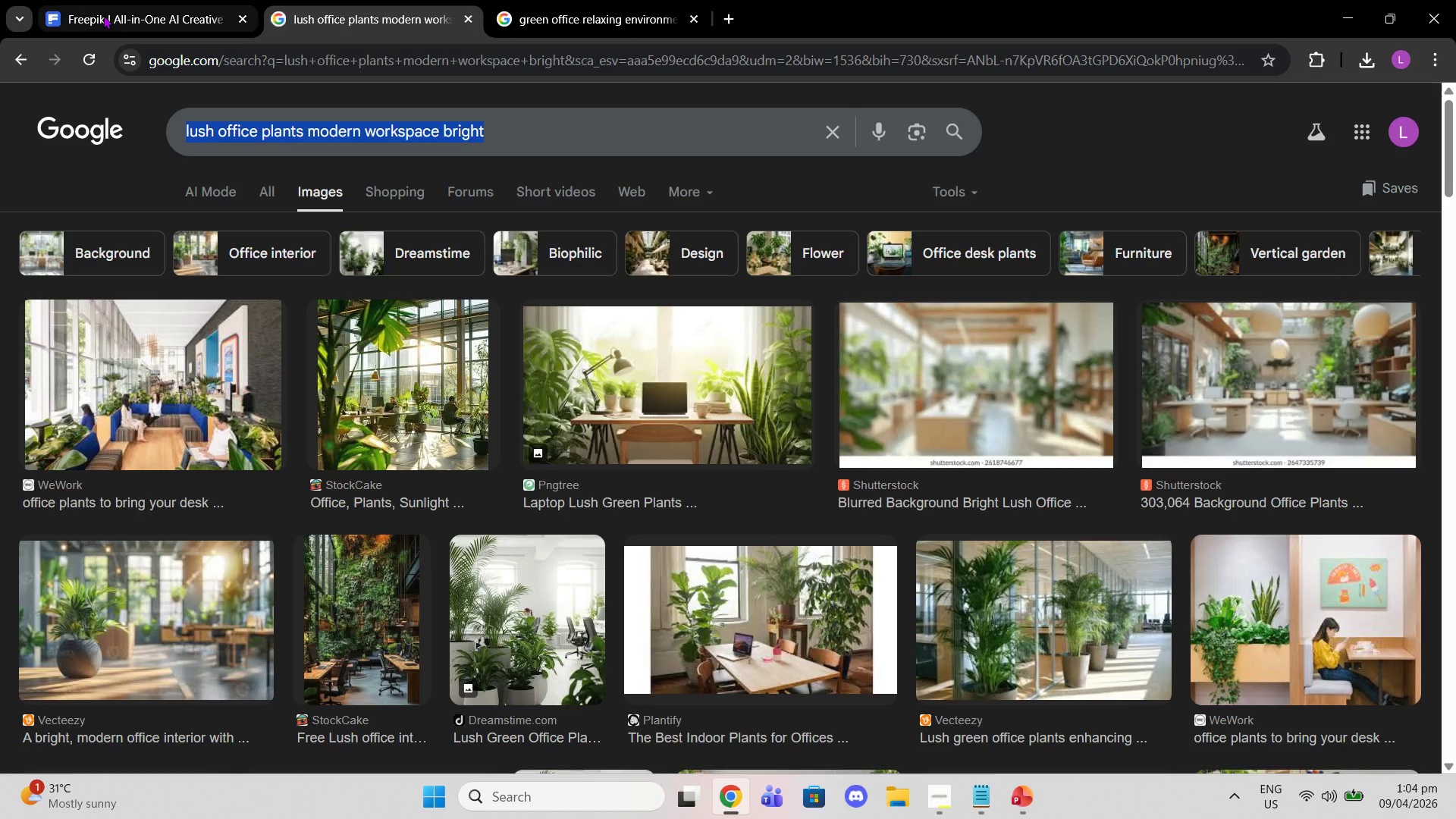 
left_click([118, 26])
 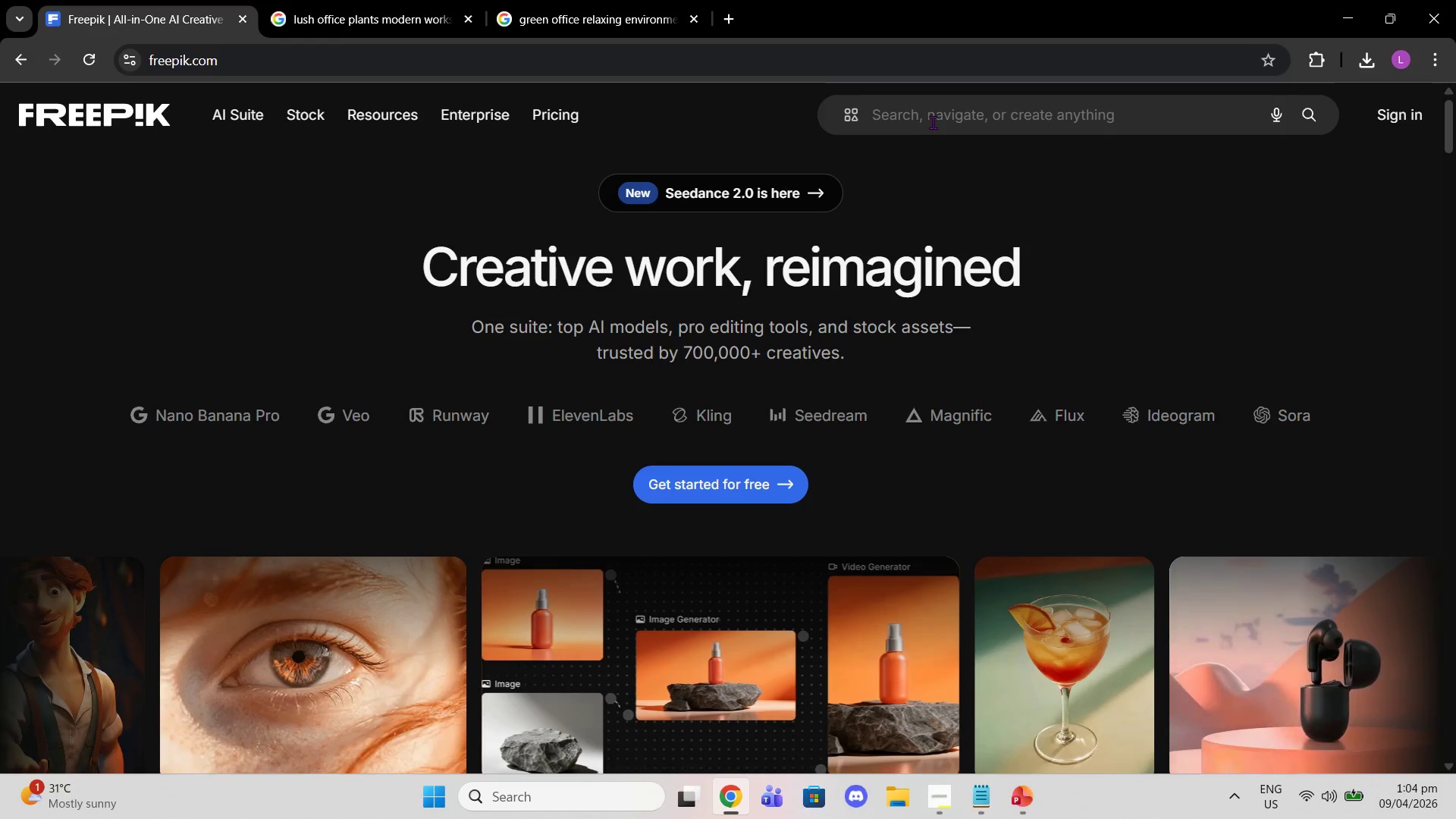 
key(Control+V)
 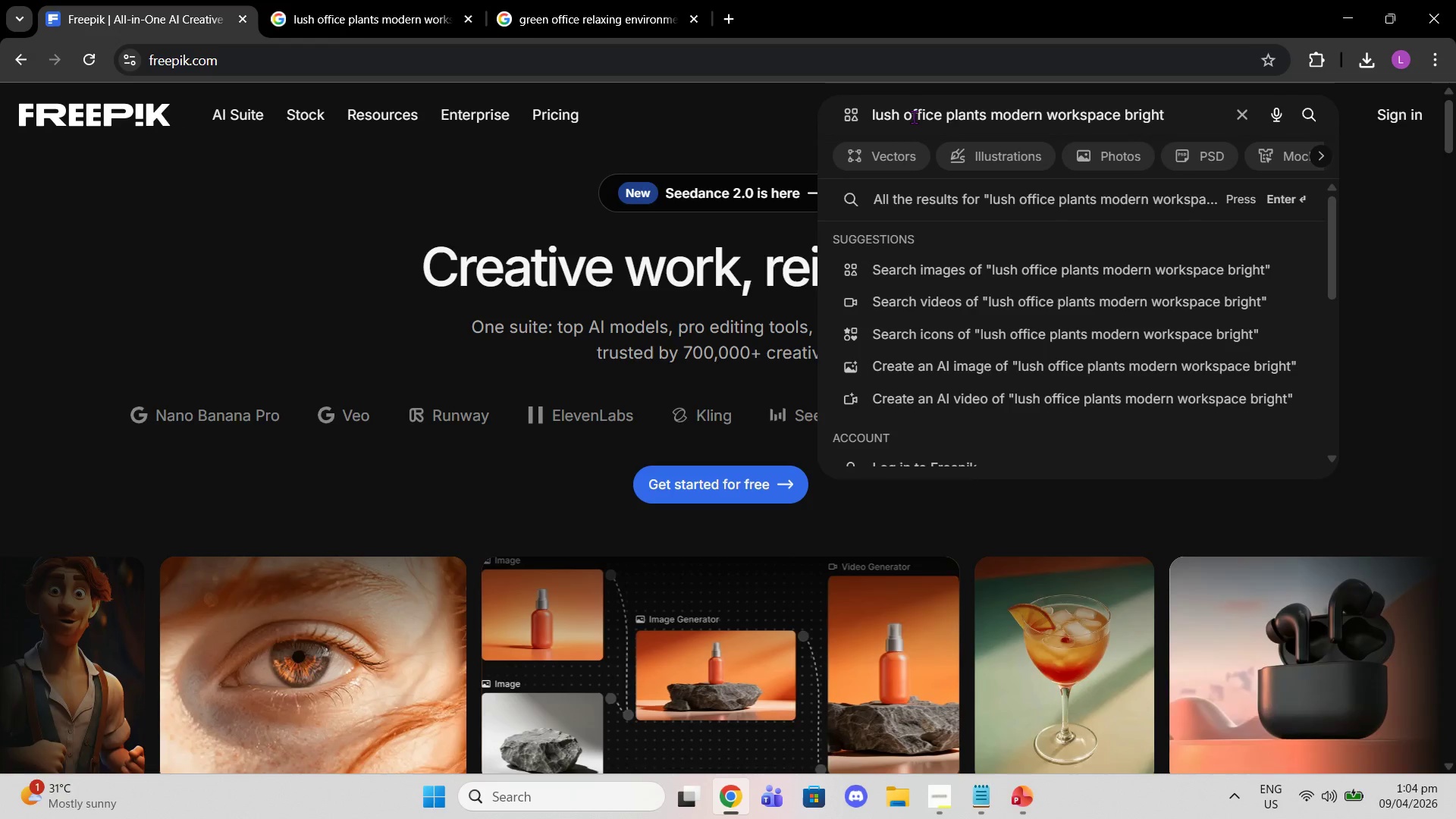 
key(Enter)
 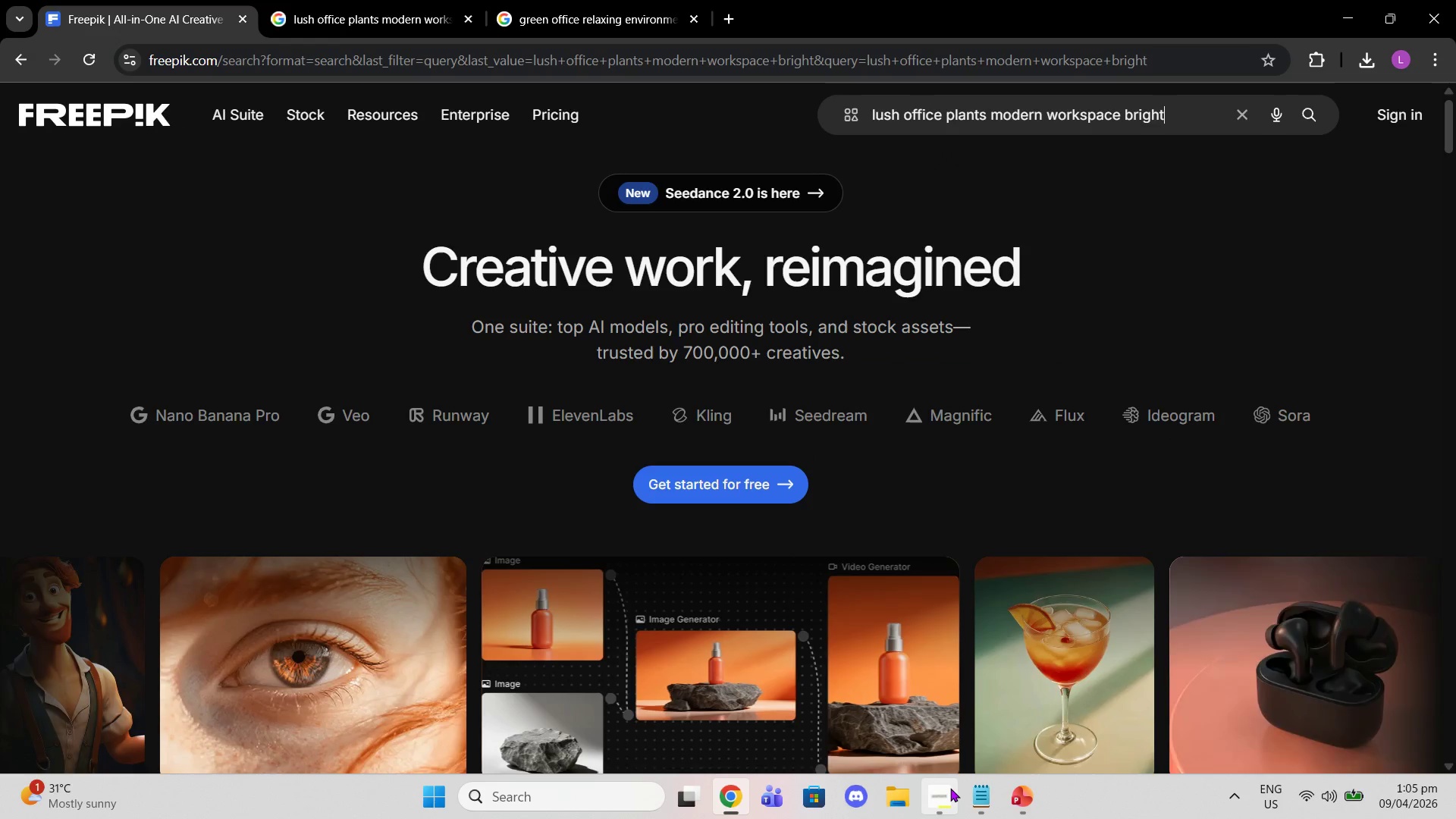 
left_click([949, 792])
 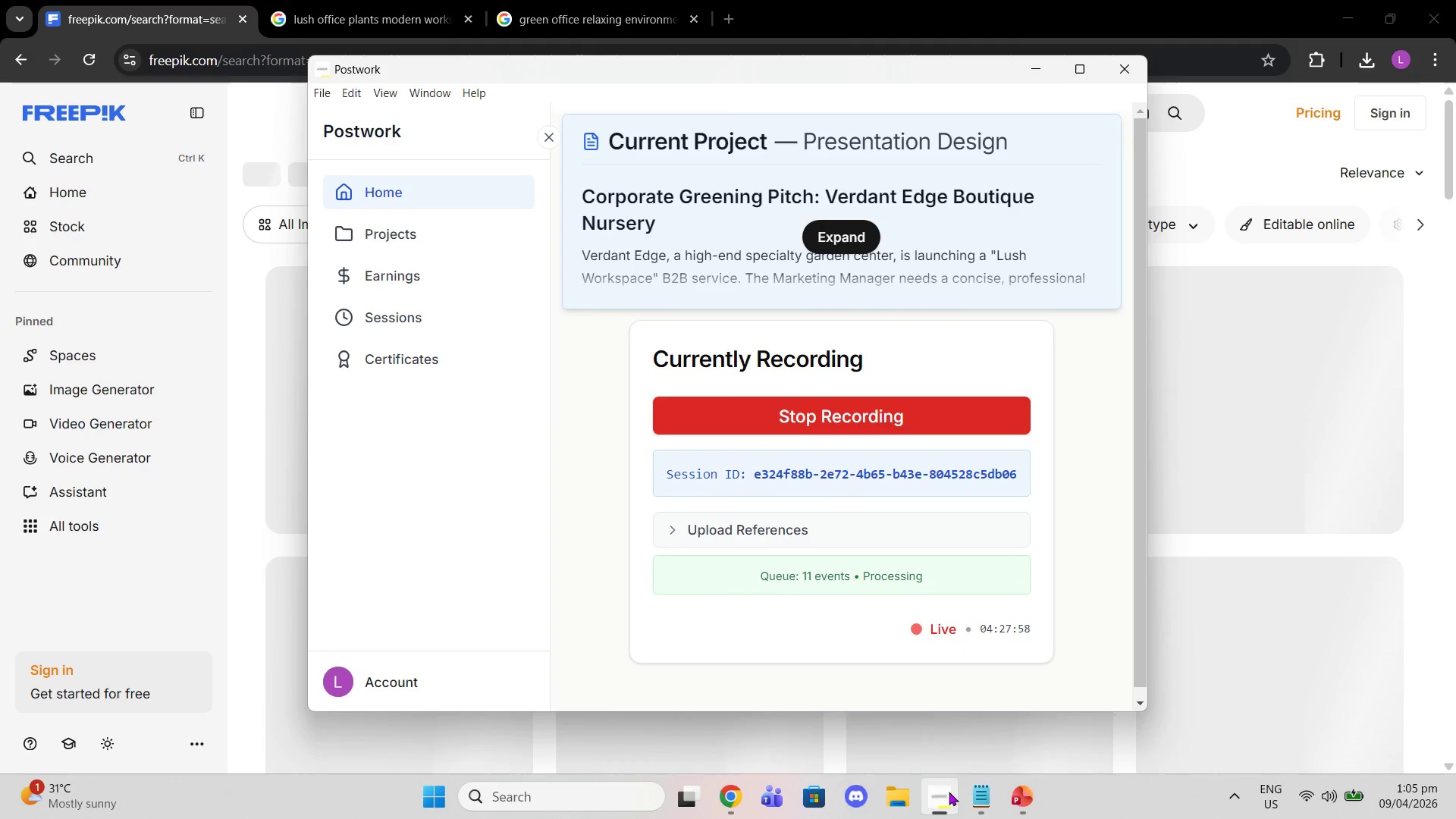 
left_click([949, 792])